 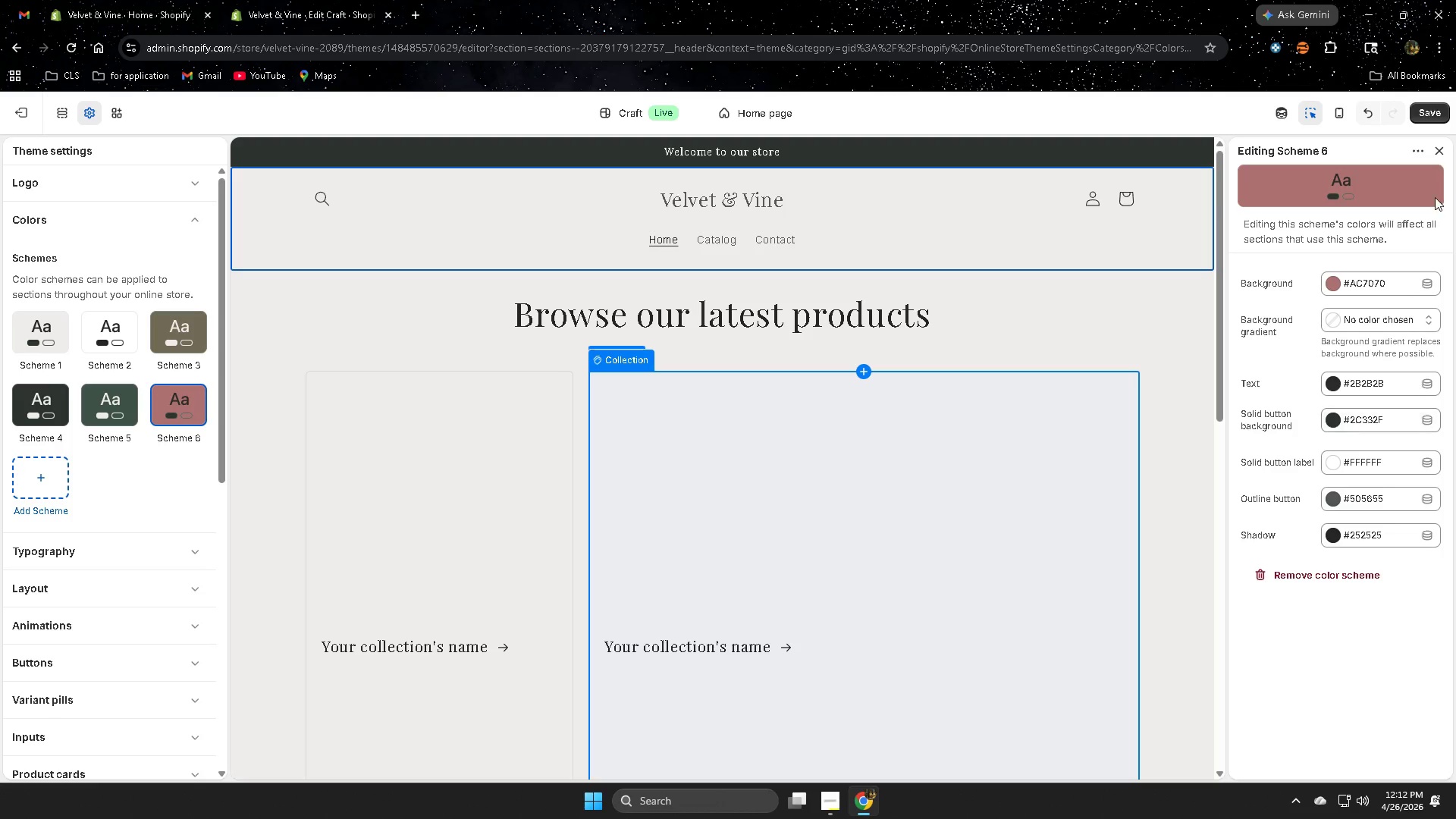 
left_click([1426, 113])
 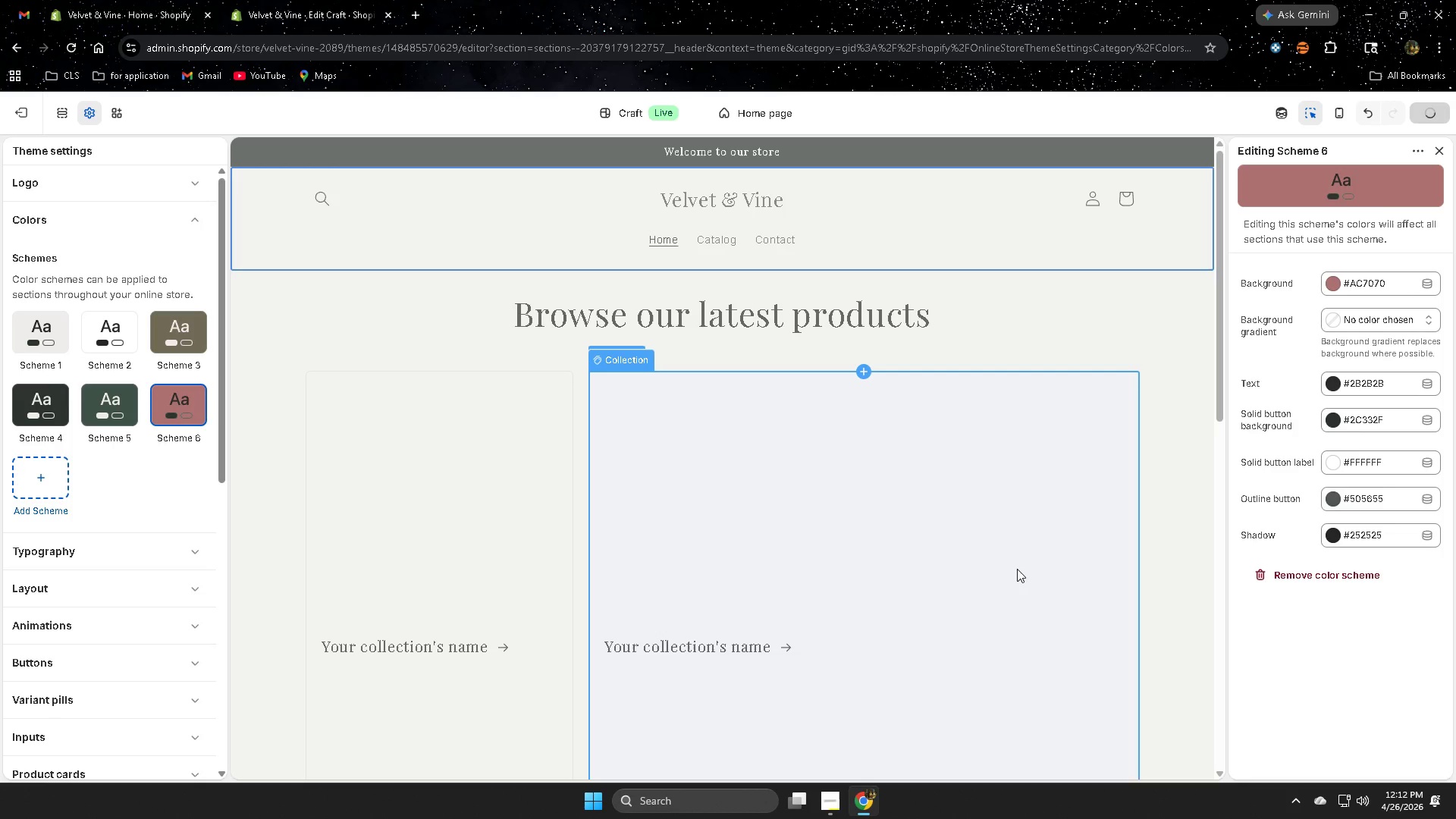 
scroll: coordinate [1017, 569], scroll_direction: up, amount: 4.0
 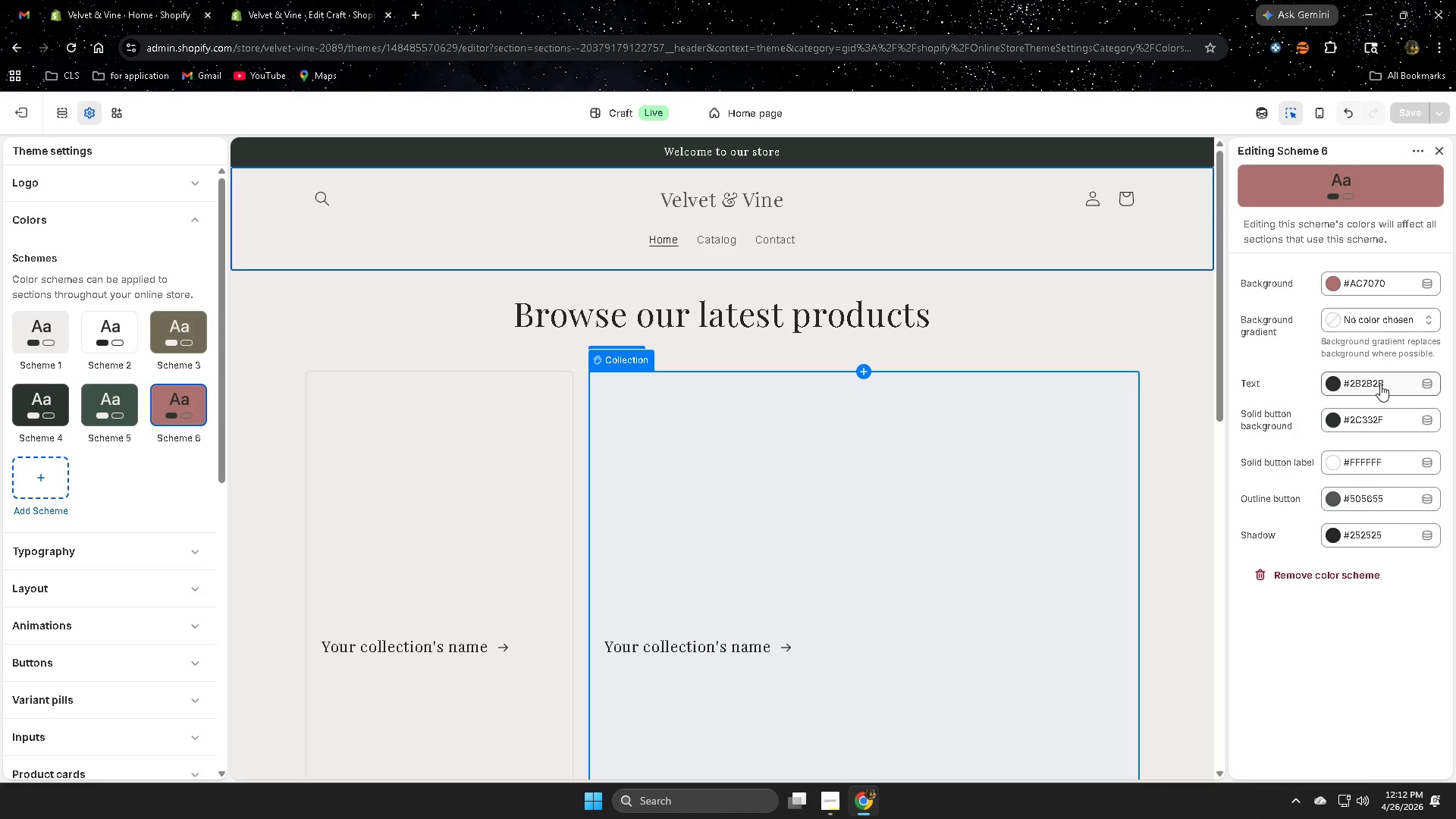 
wait(9.32)
 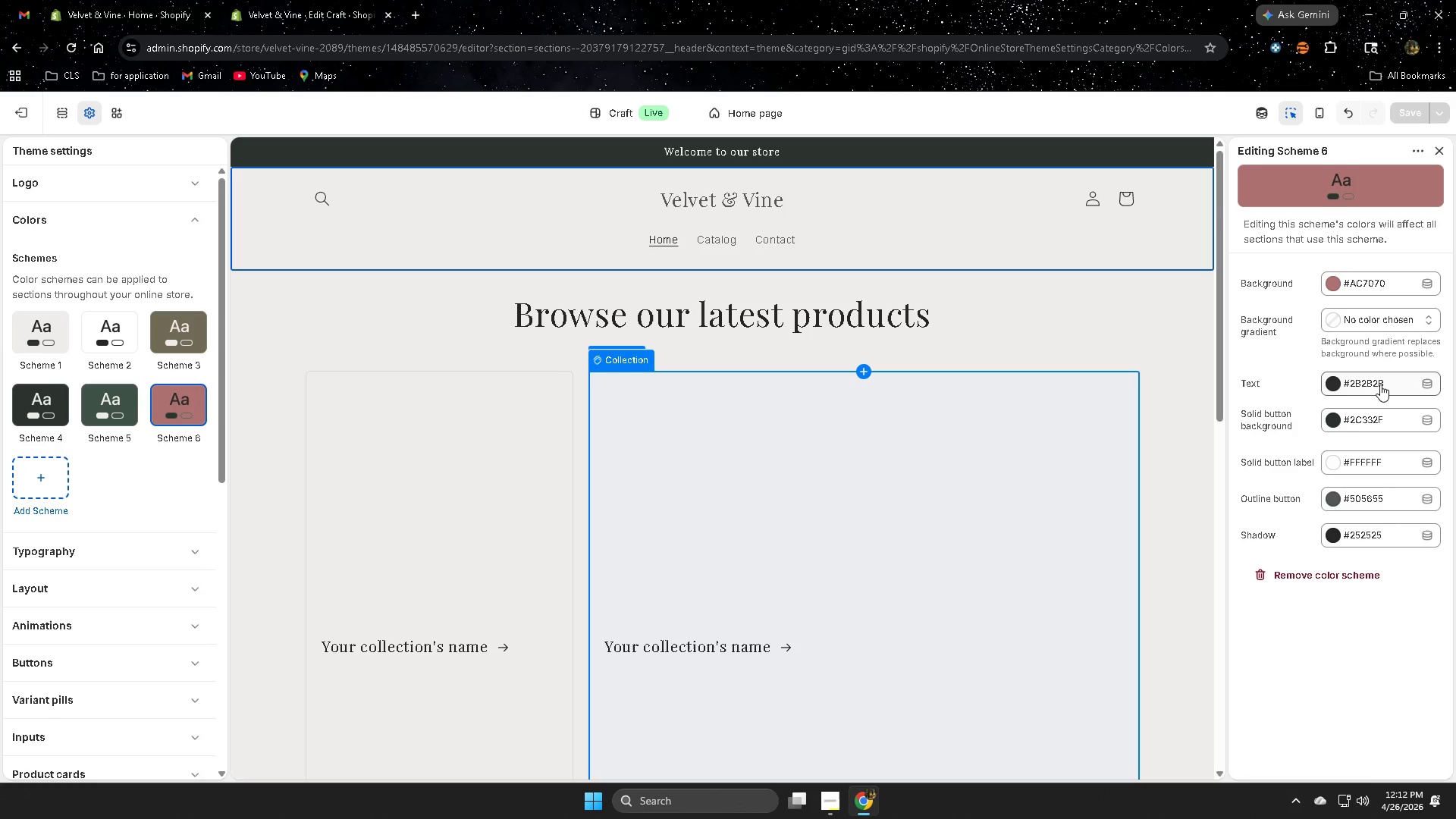 
scroll: coordinate [1008, 553], scroll_direction: down, amount: 12.0
 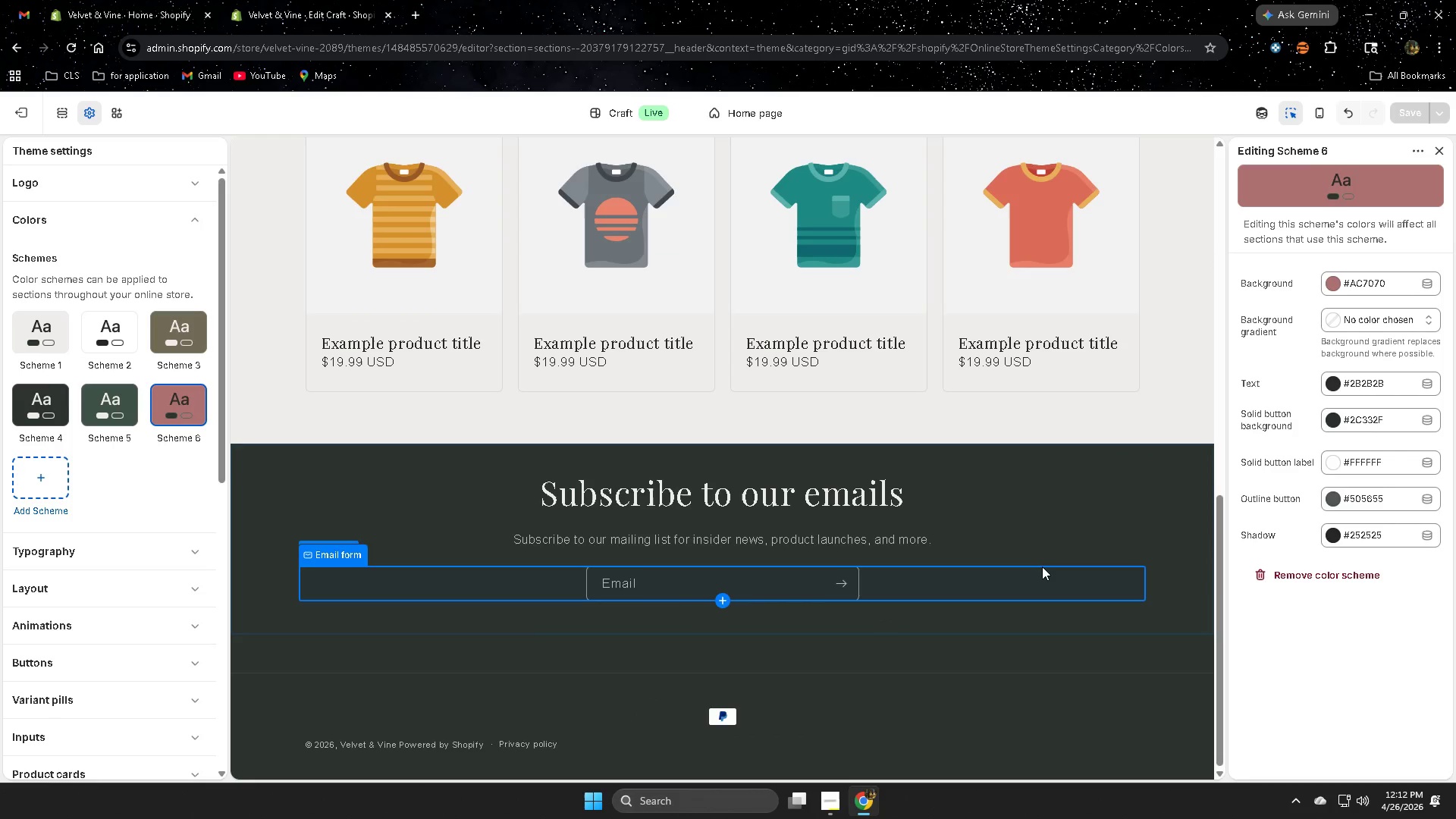 
left_click([1042, 566])
 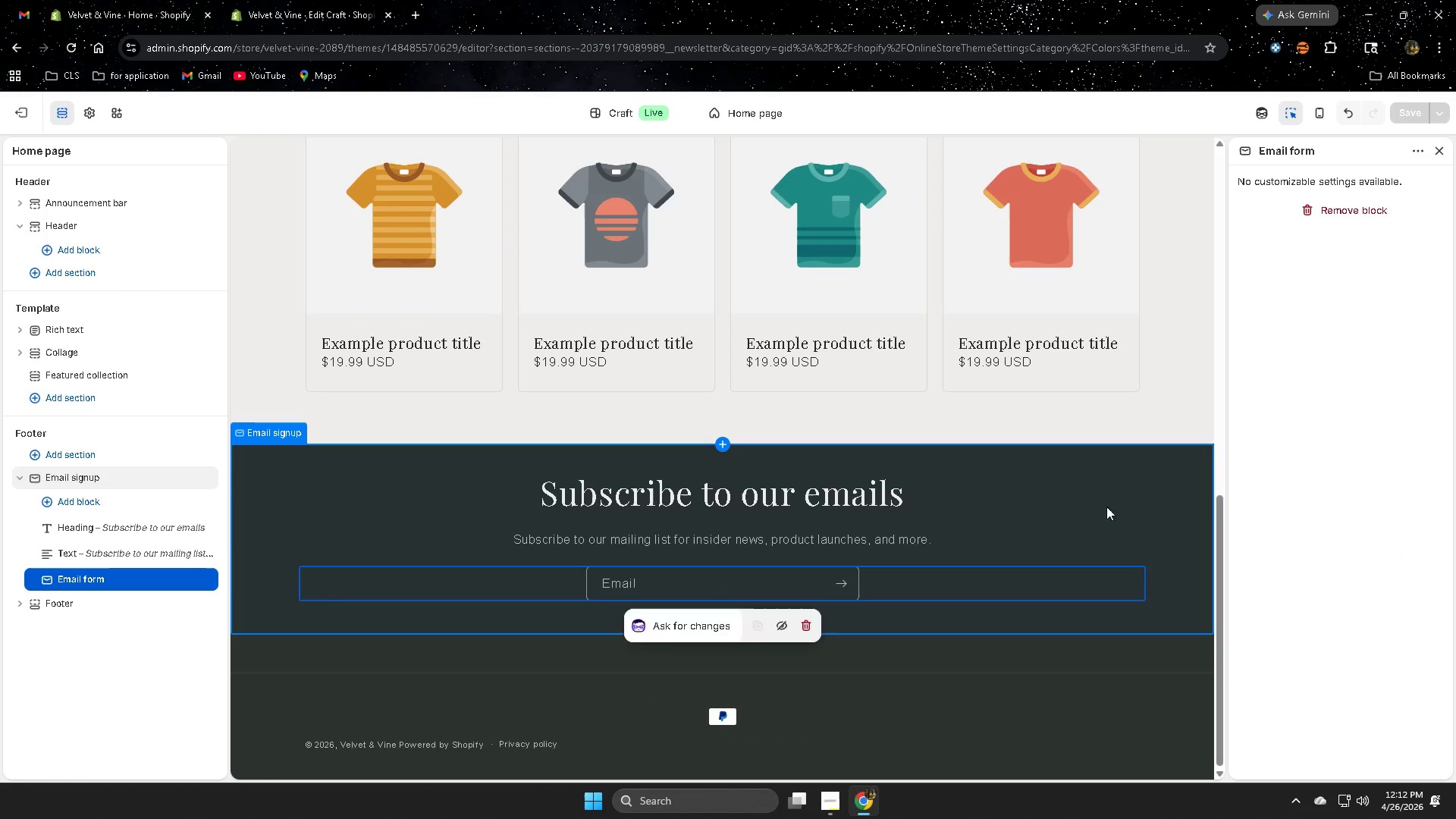 
left_click([1119, 503])
 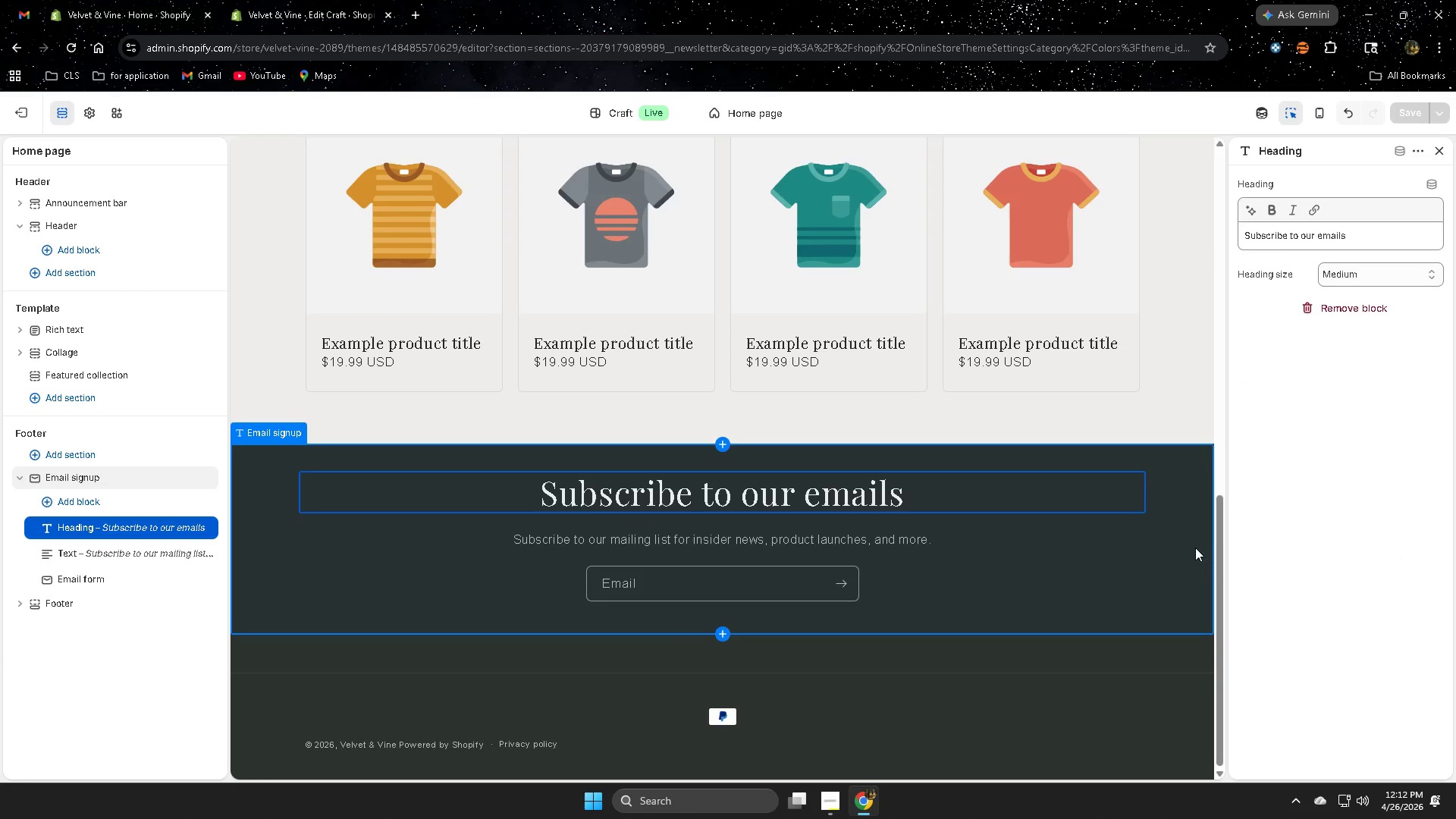 
scroll: coordinate [1141, 605], scroll_direction: down, amount: 3.0
 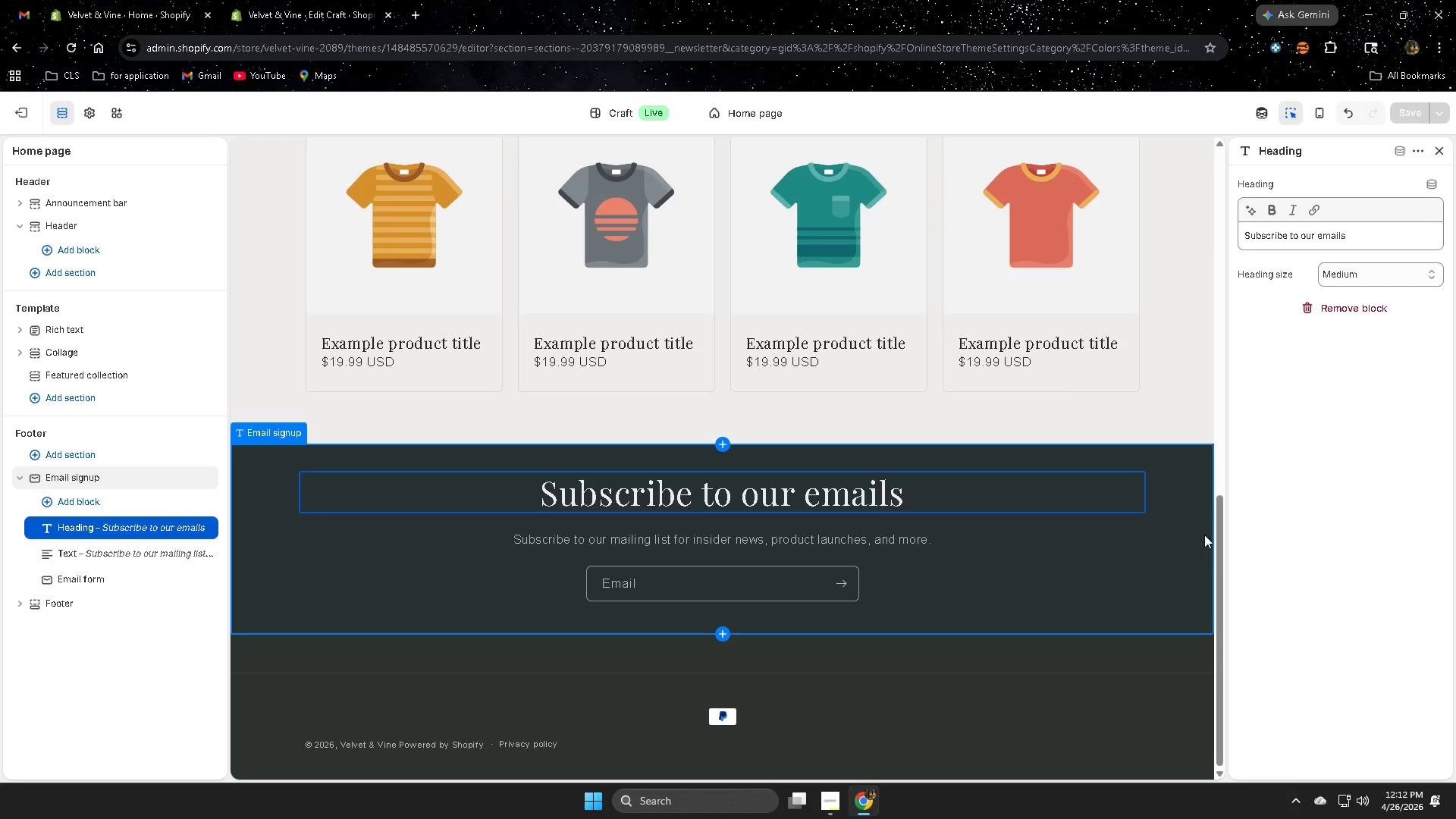 
left_click([1190, 535])
 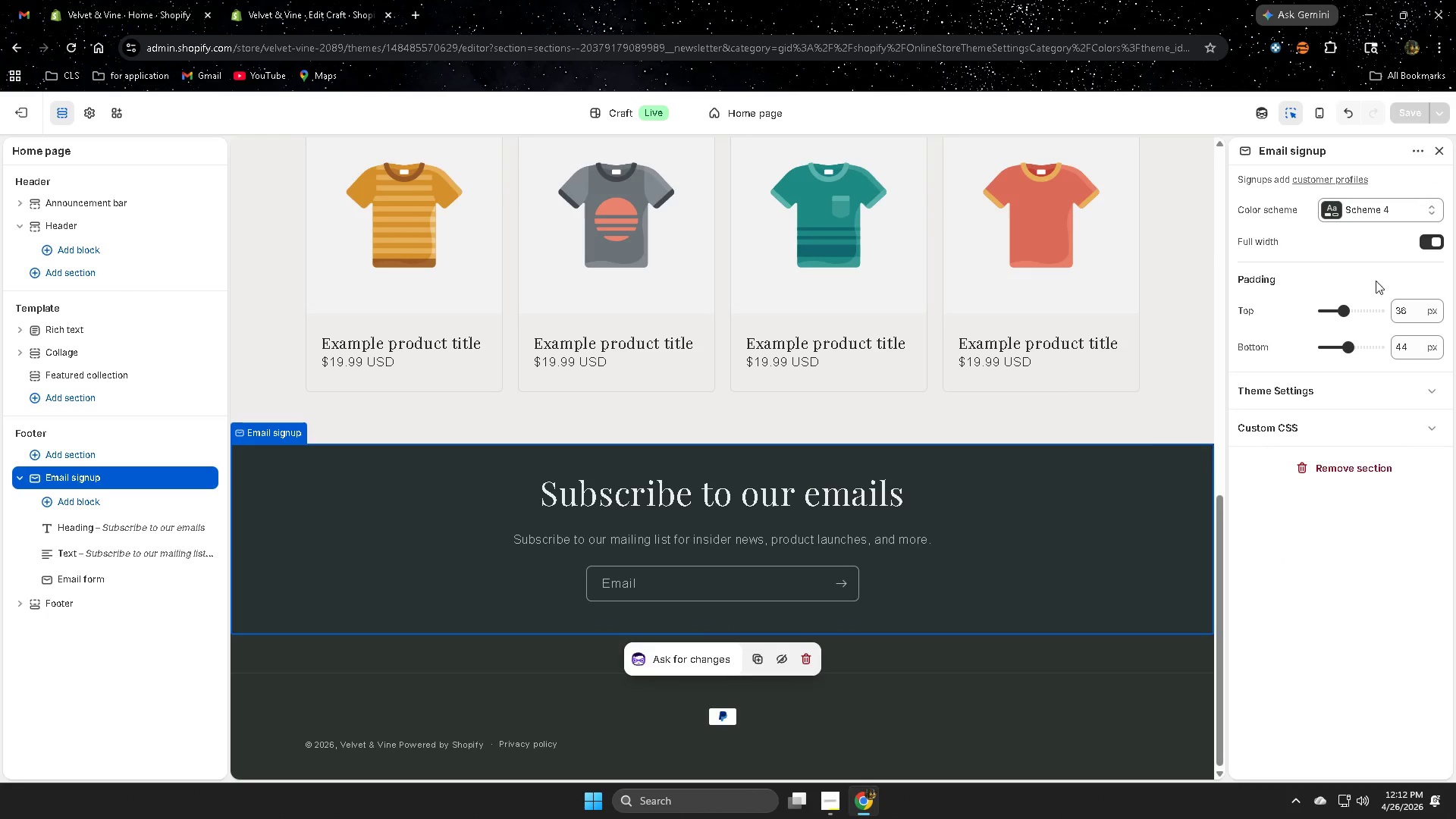 
left_click([1394, 212])
 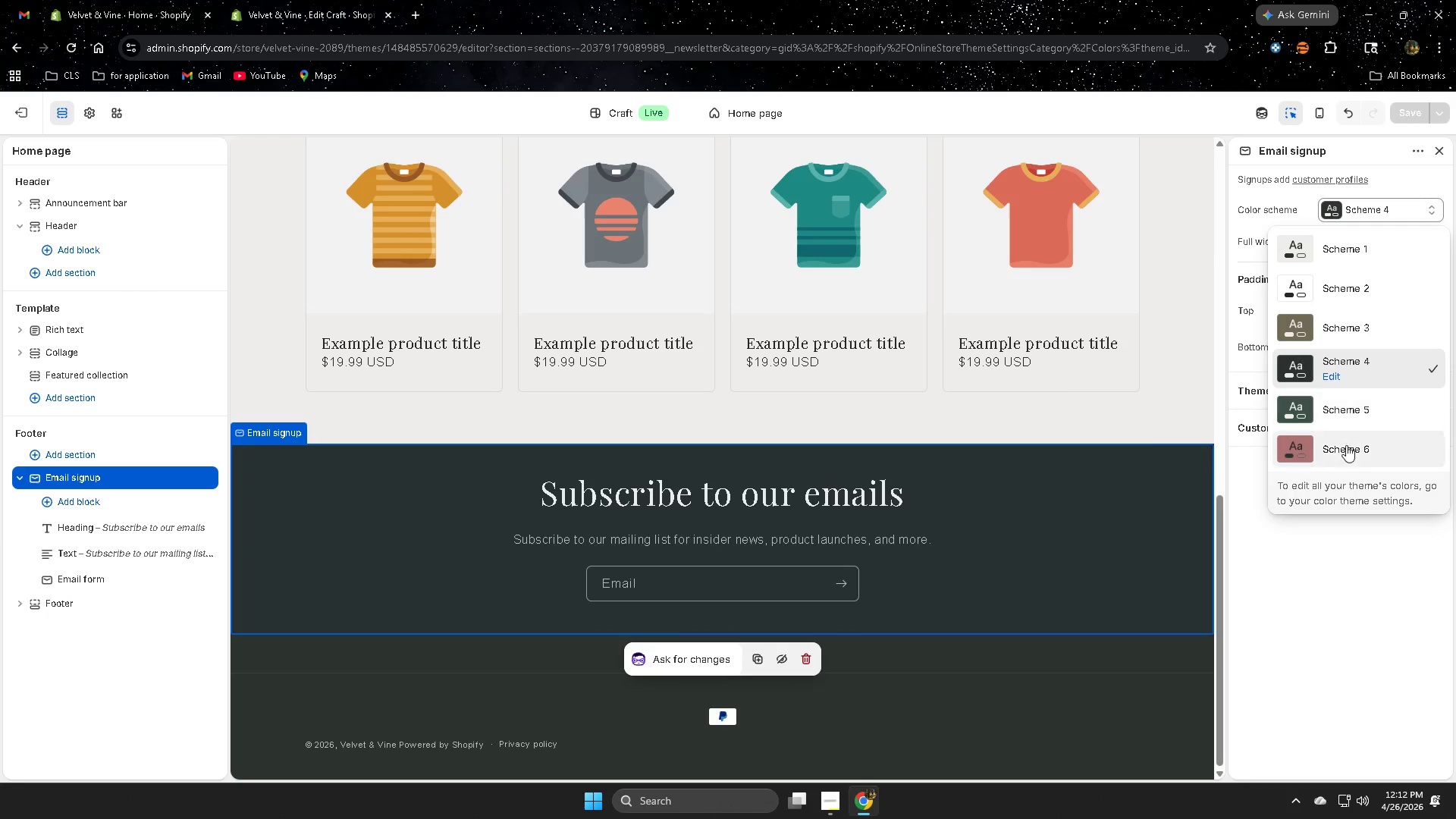 
left_click([1346, 447])
 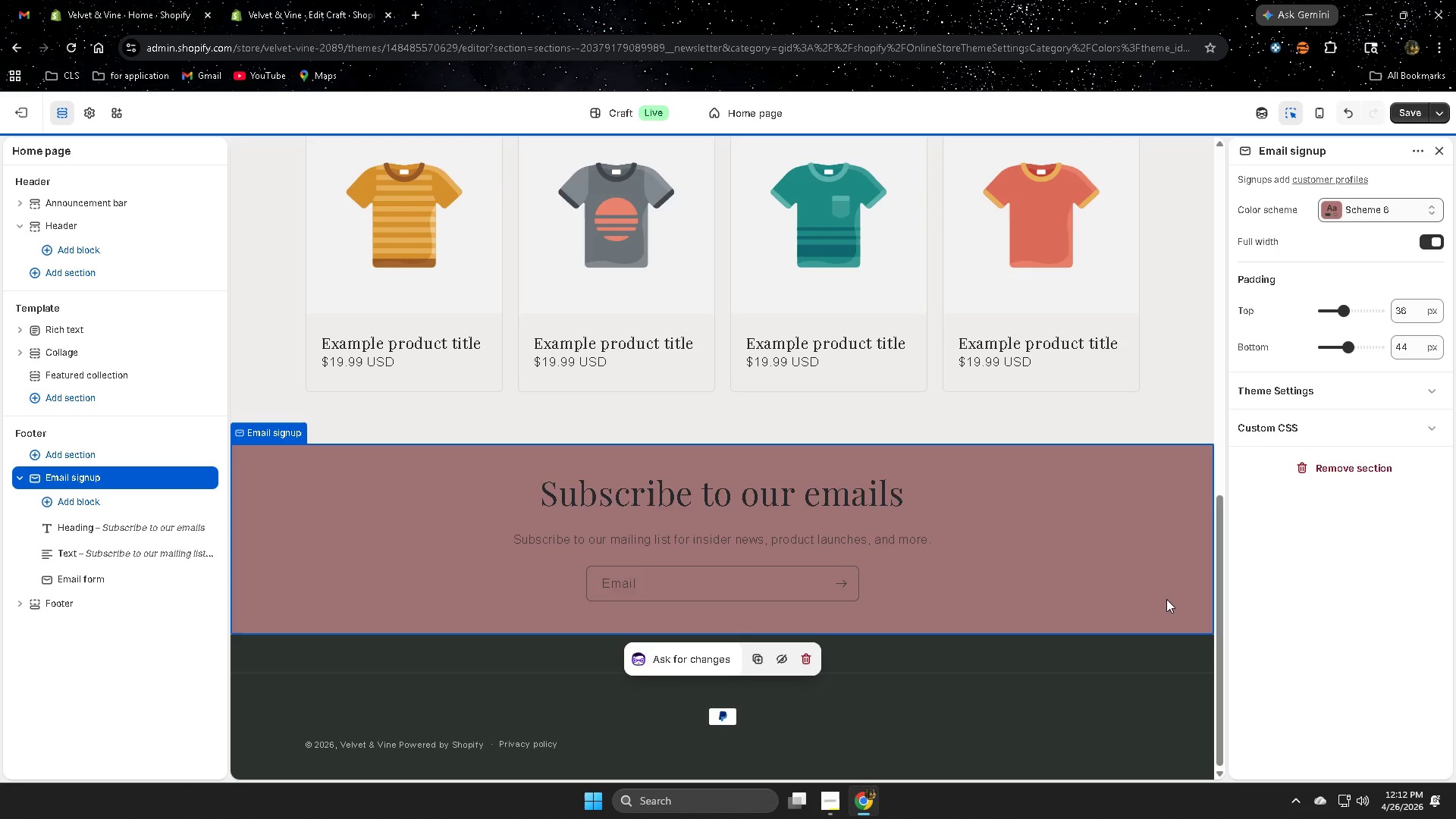 
left_click([1153, 686])
 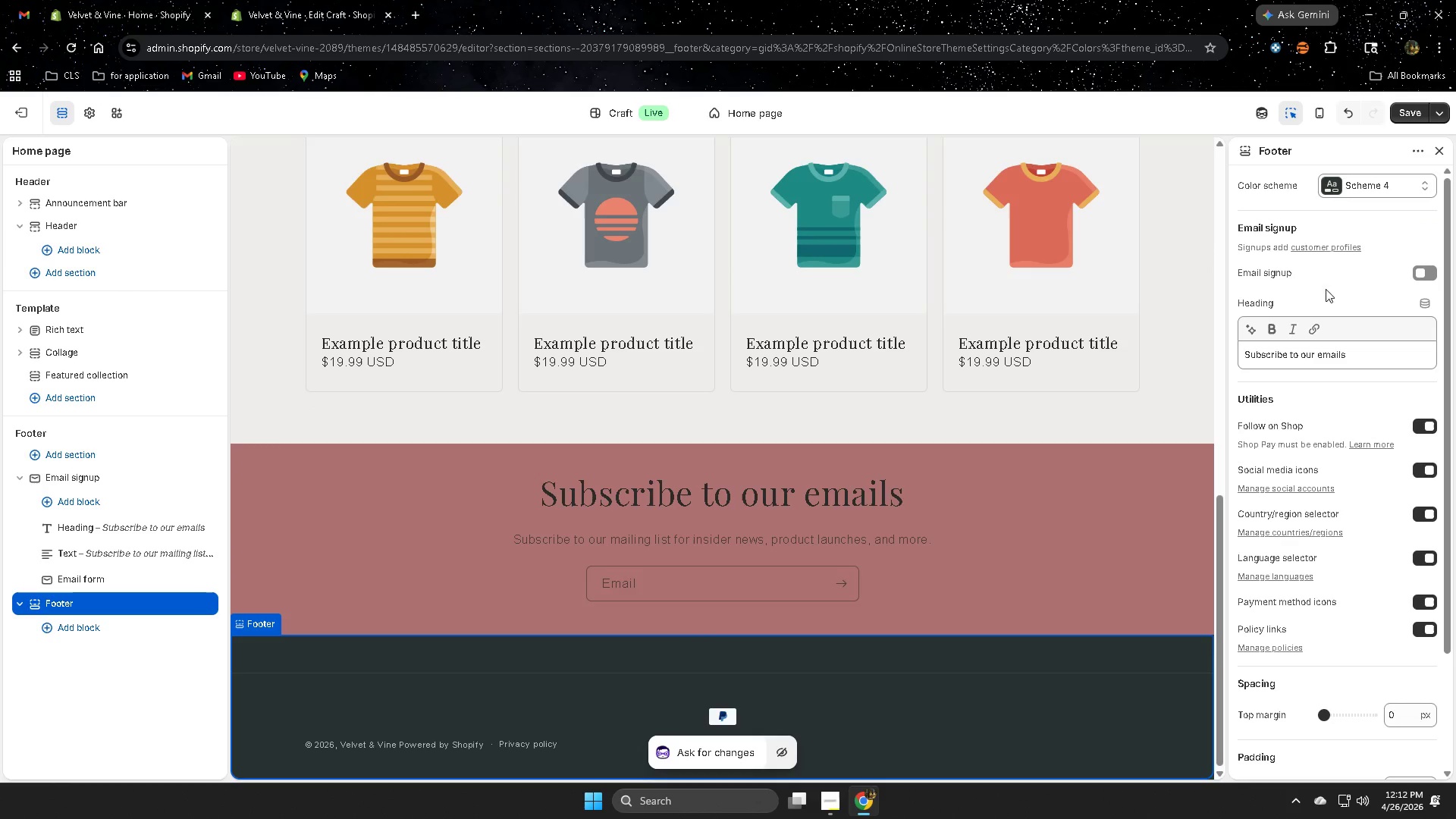 
scroll: coordinate [1162, 604], scroll_direction: down, amount: 3.0
 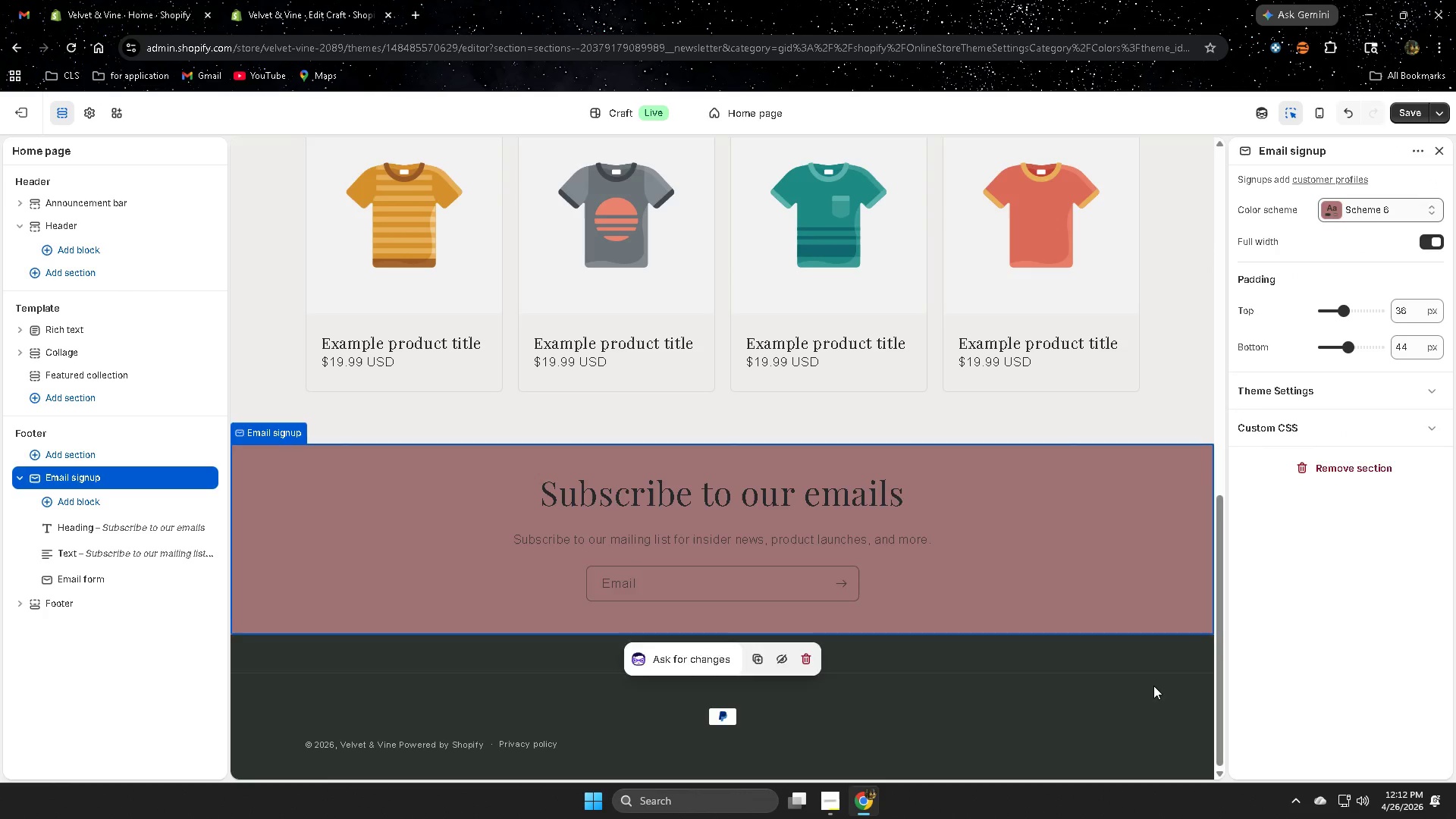 
left_click([1375, 189])
 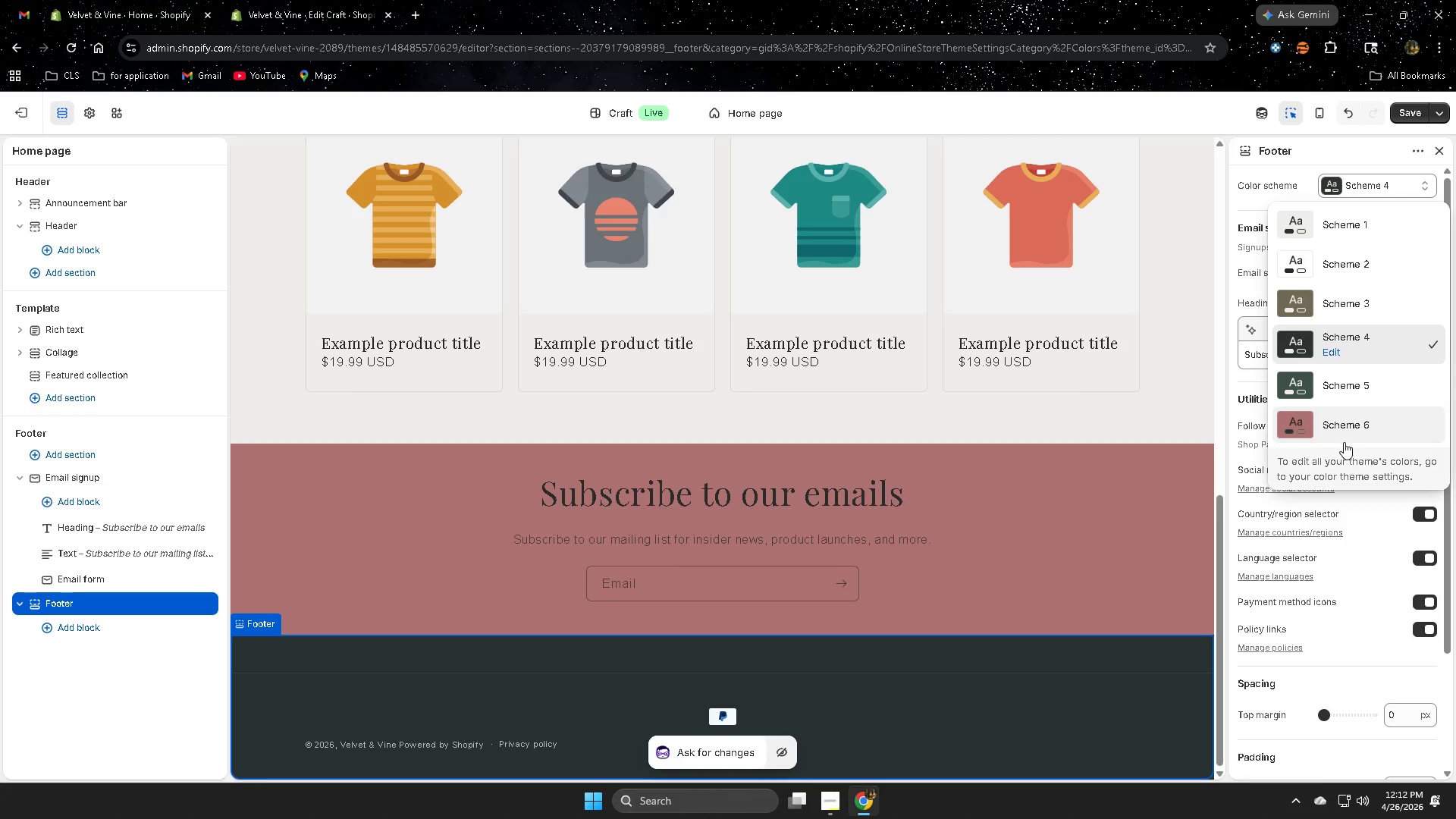 
left_click([1347, 425])
 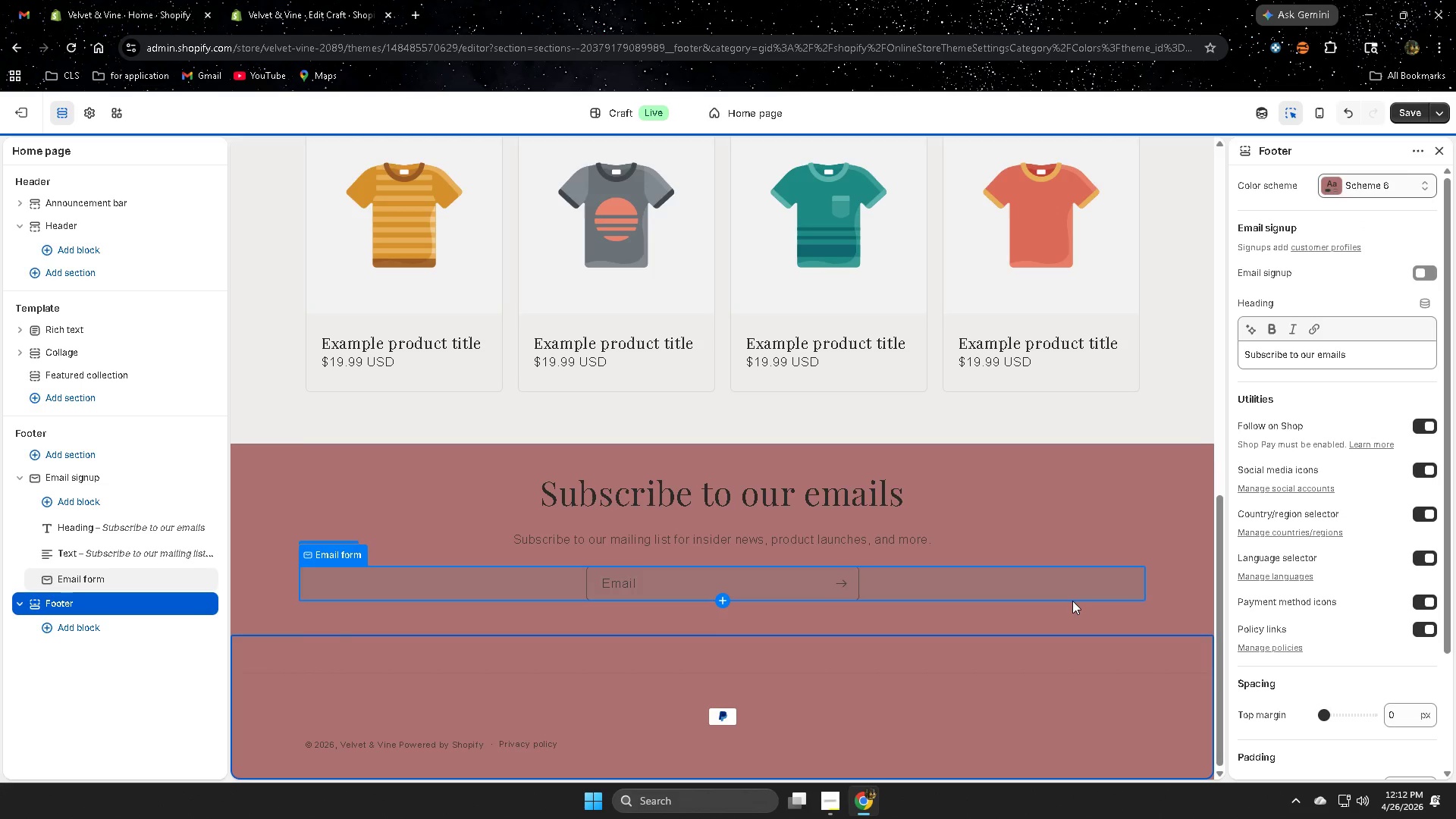 
scroll: coordinate [1067, 585], scroll_direction: up, amount: 14.0
 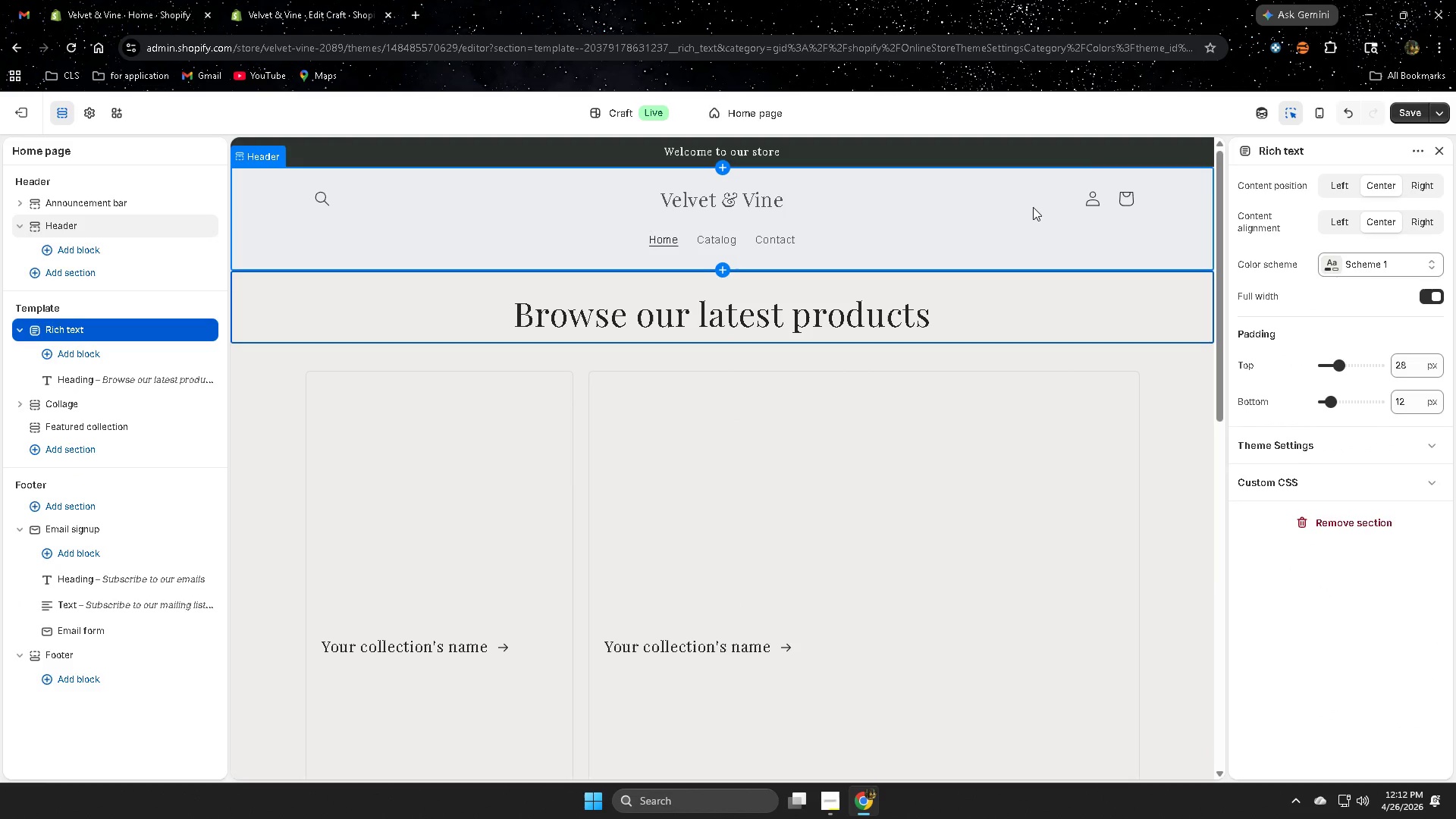 
left_click([1033, 207])
 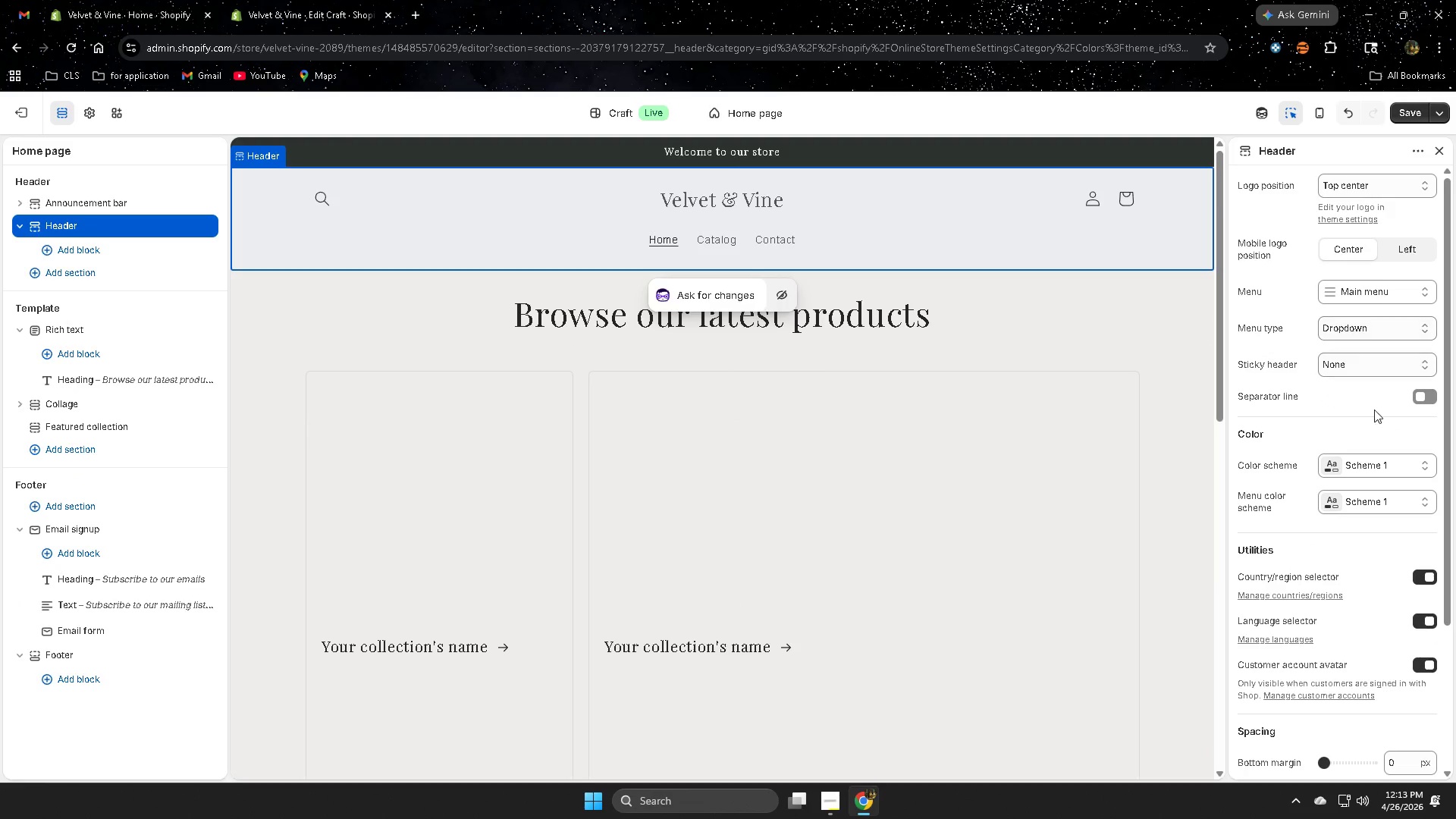 
left_click([1369, 467])
 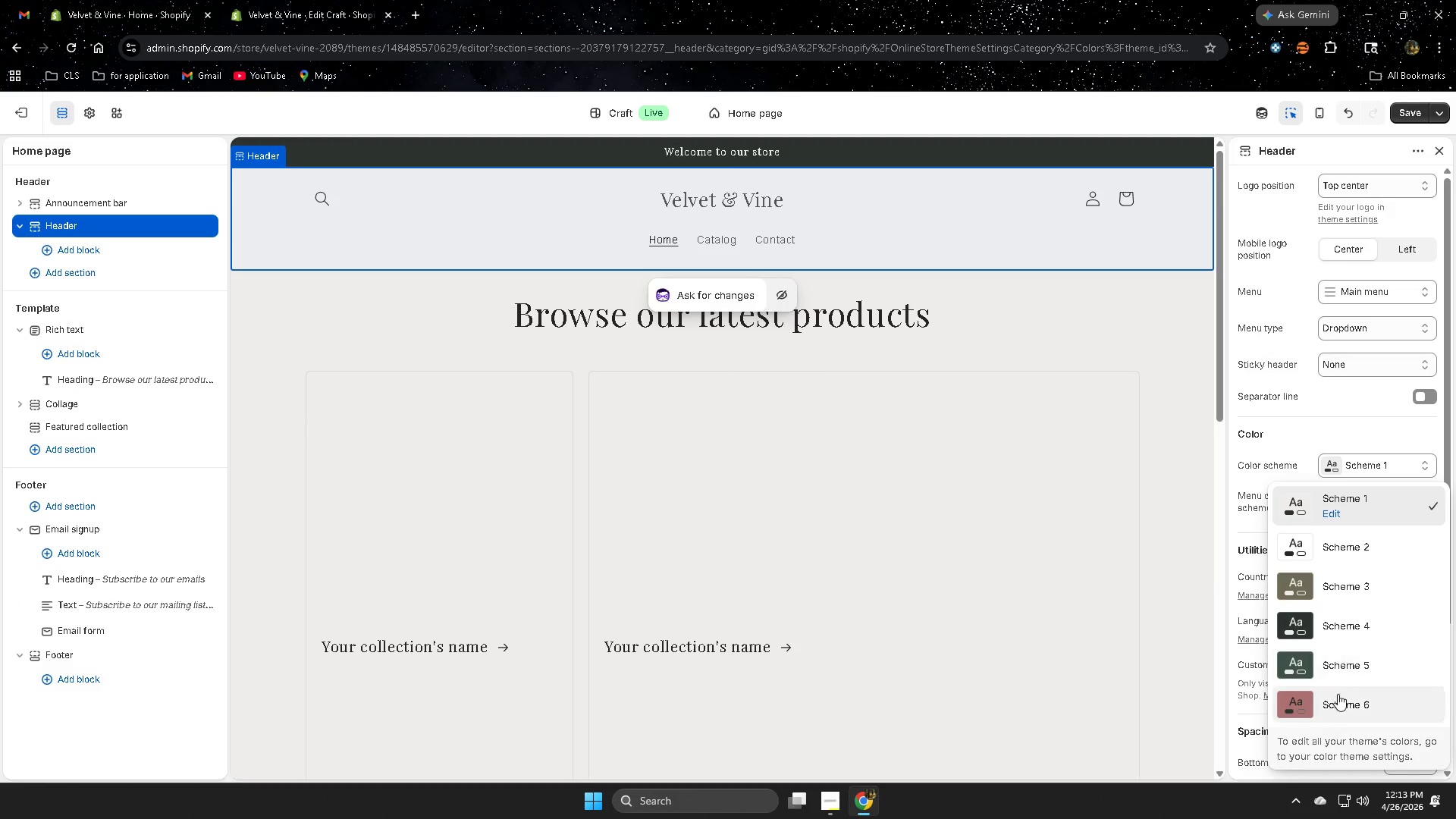 
left_click([1338, 708])
 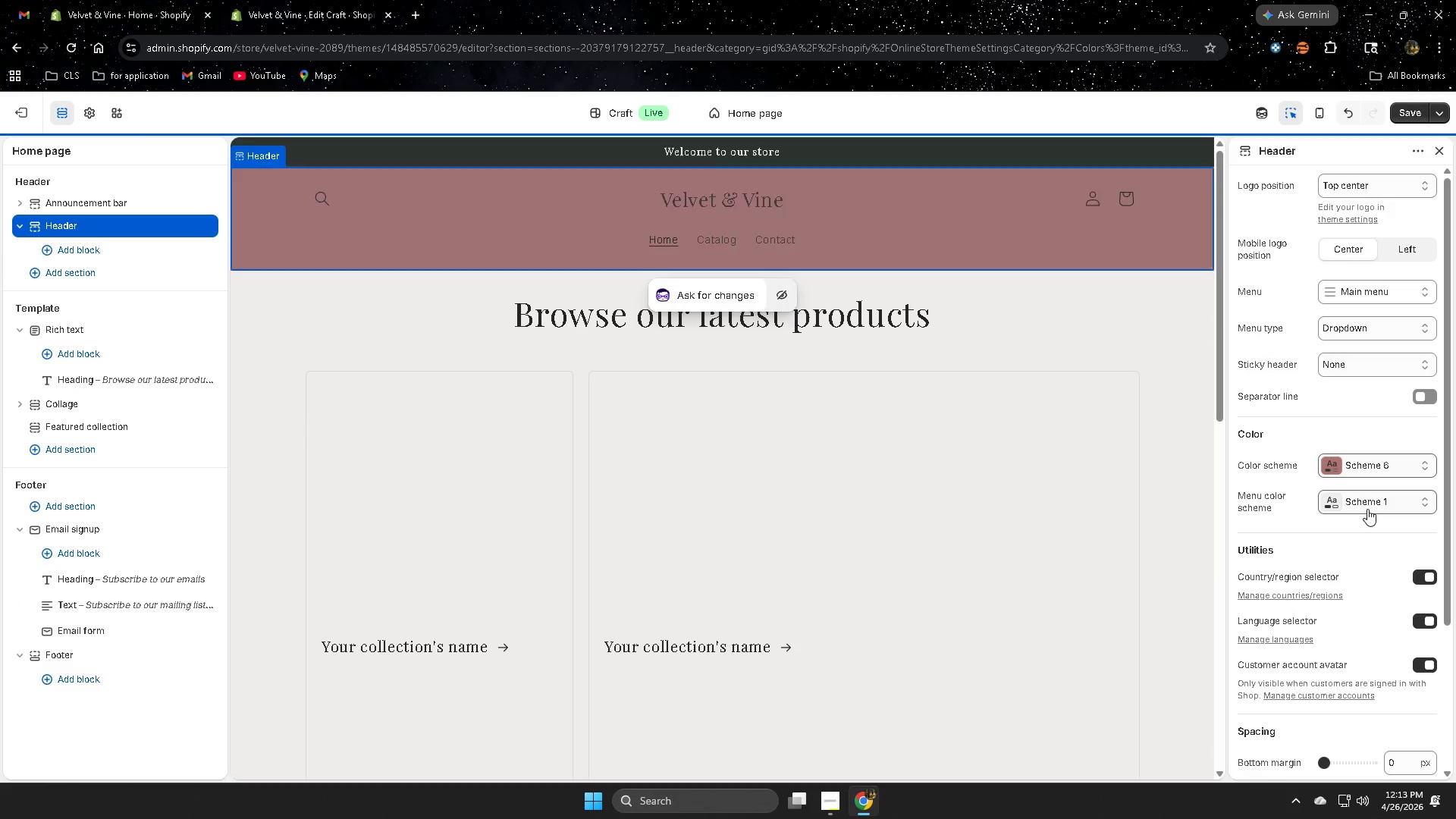 
left_click([1367, 508])
 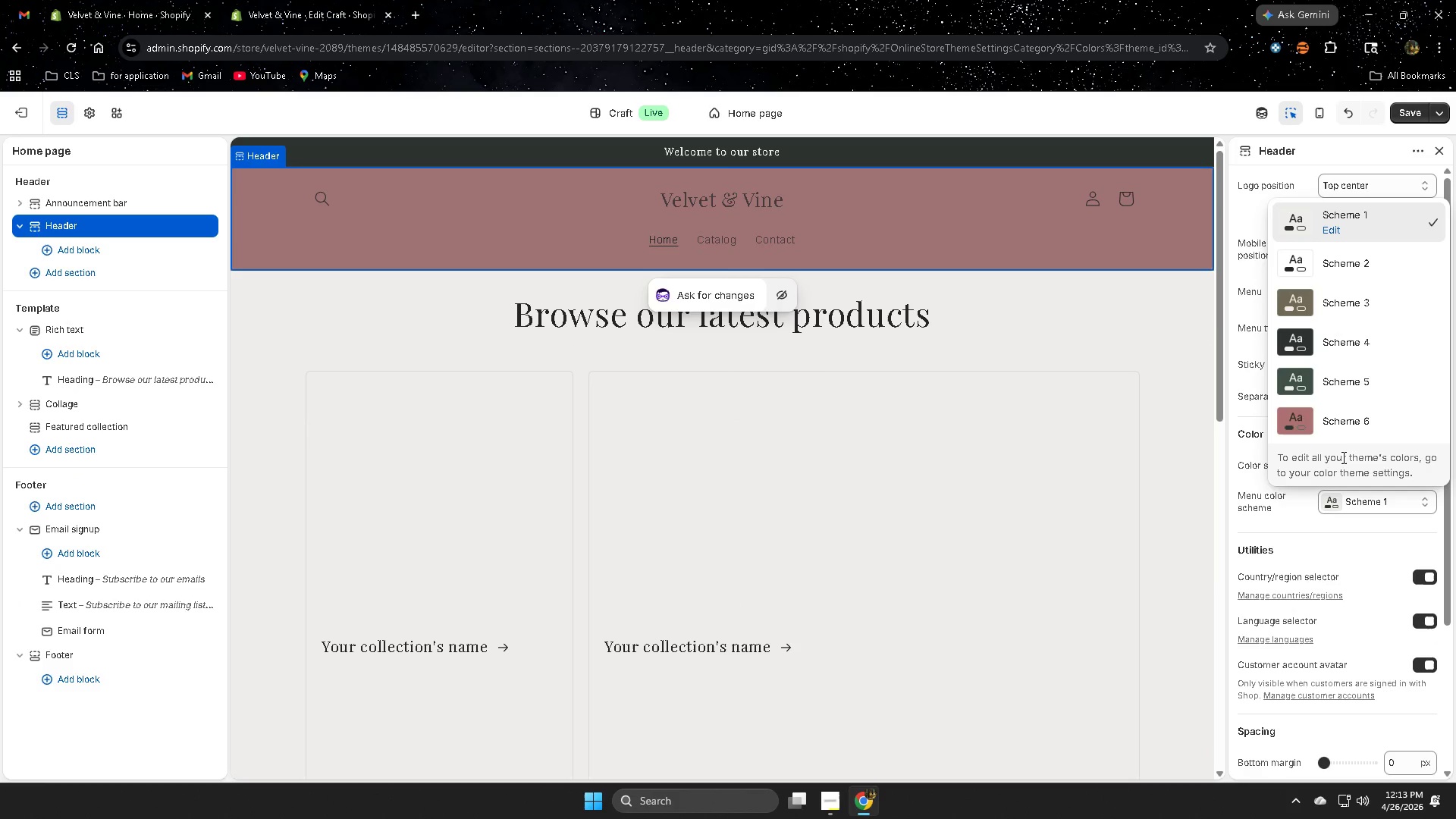 
left_click([1349, 419])
 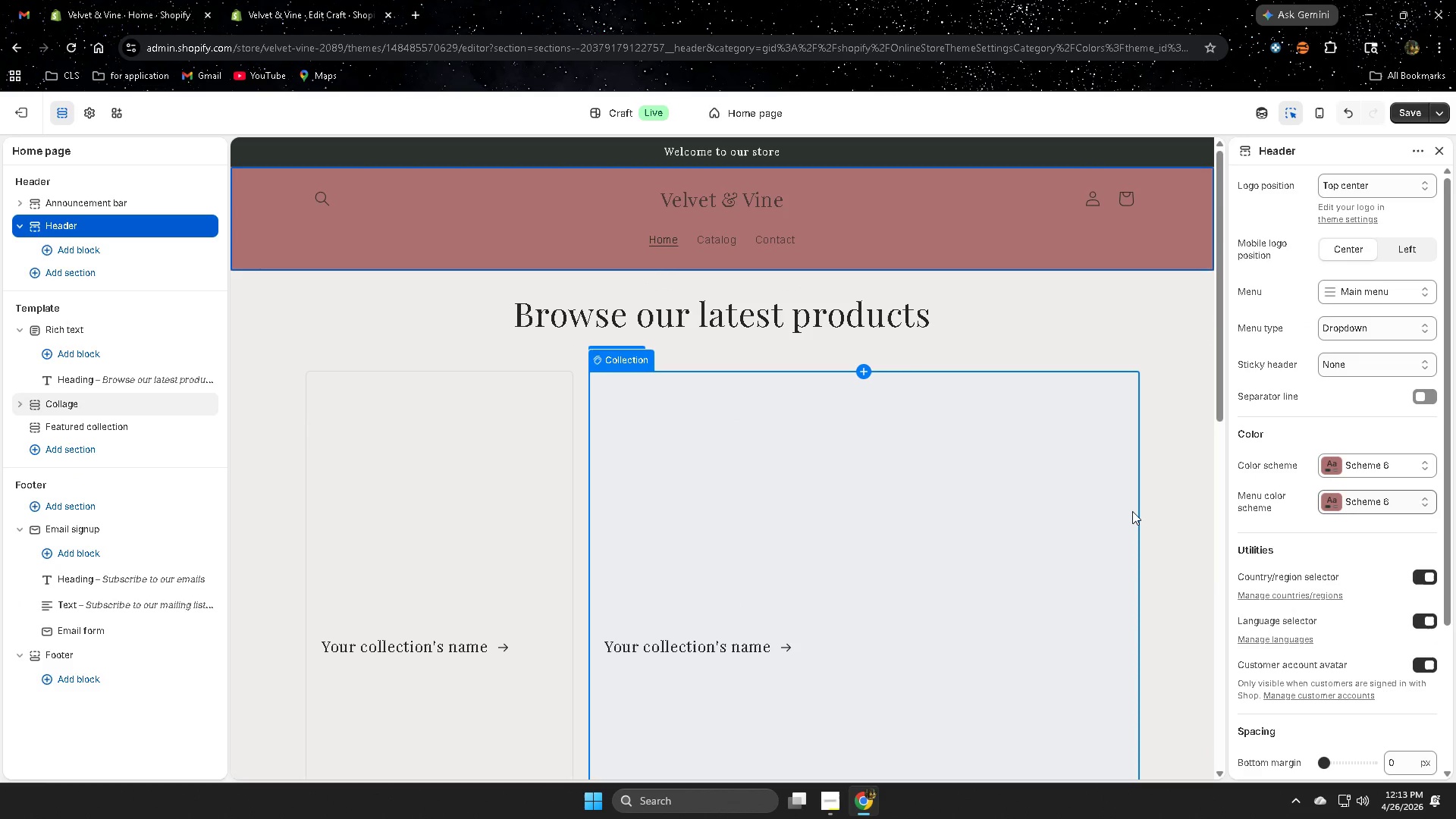 
scroll: coordinate [1132, 511], scroll_direction: up, amount: 3.0
 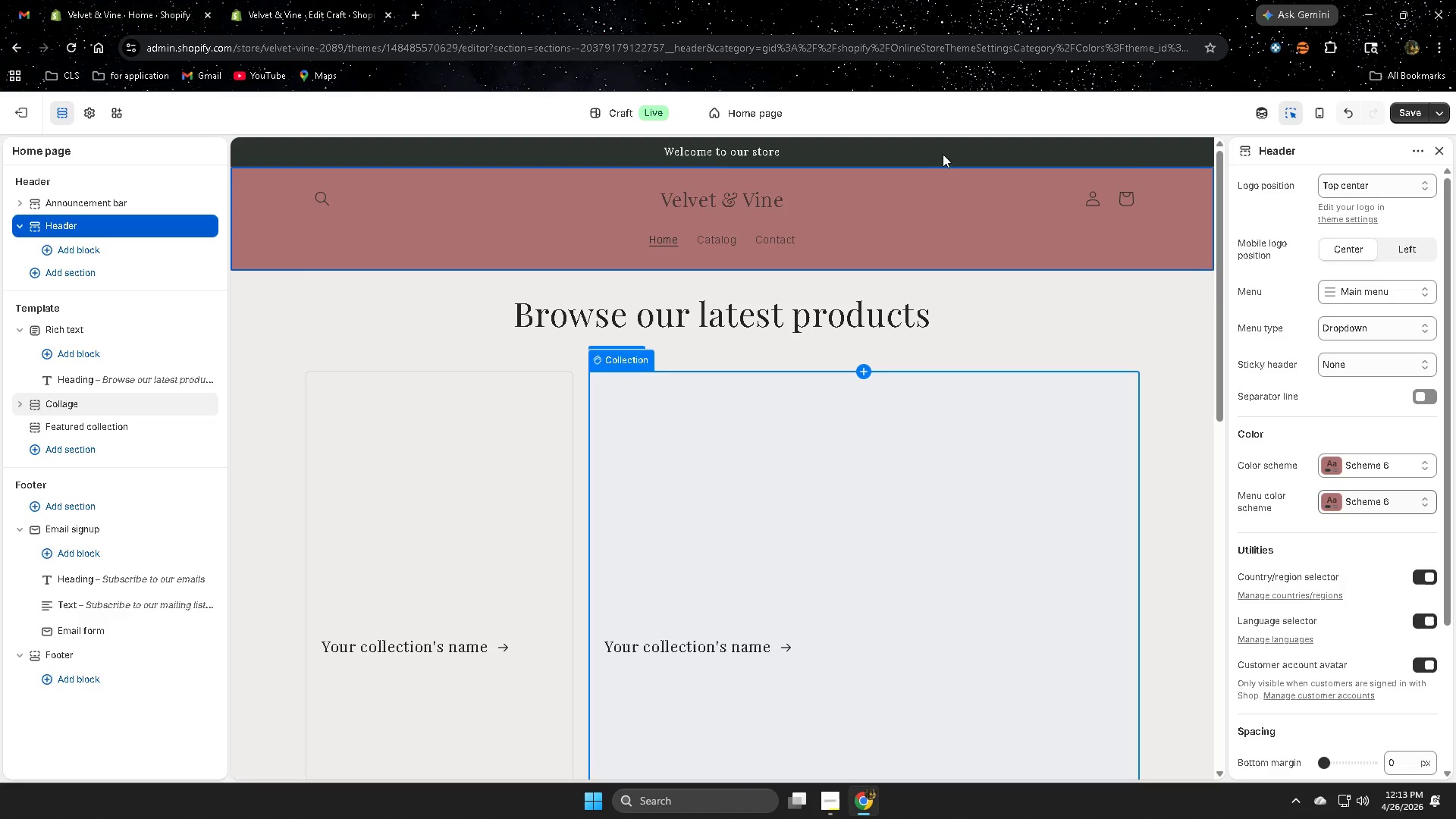 
left_click([943, 152])
 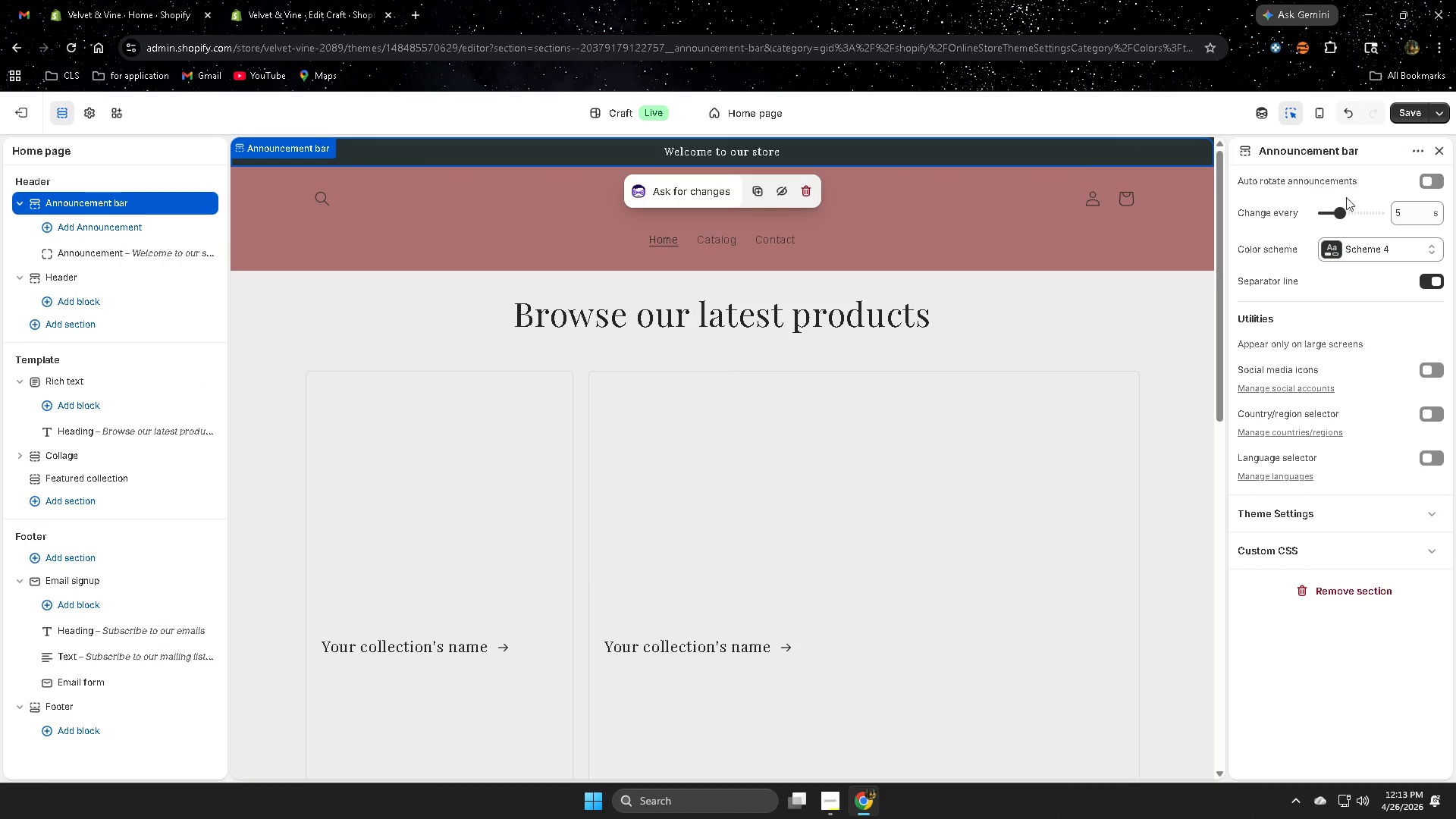 
left_click([1403, 247])
 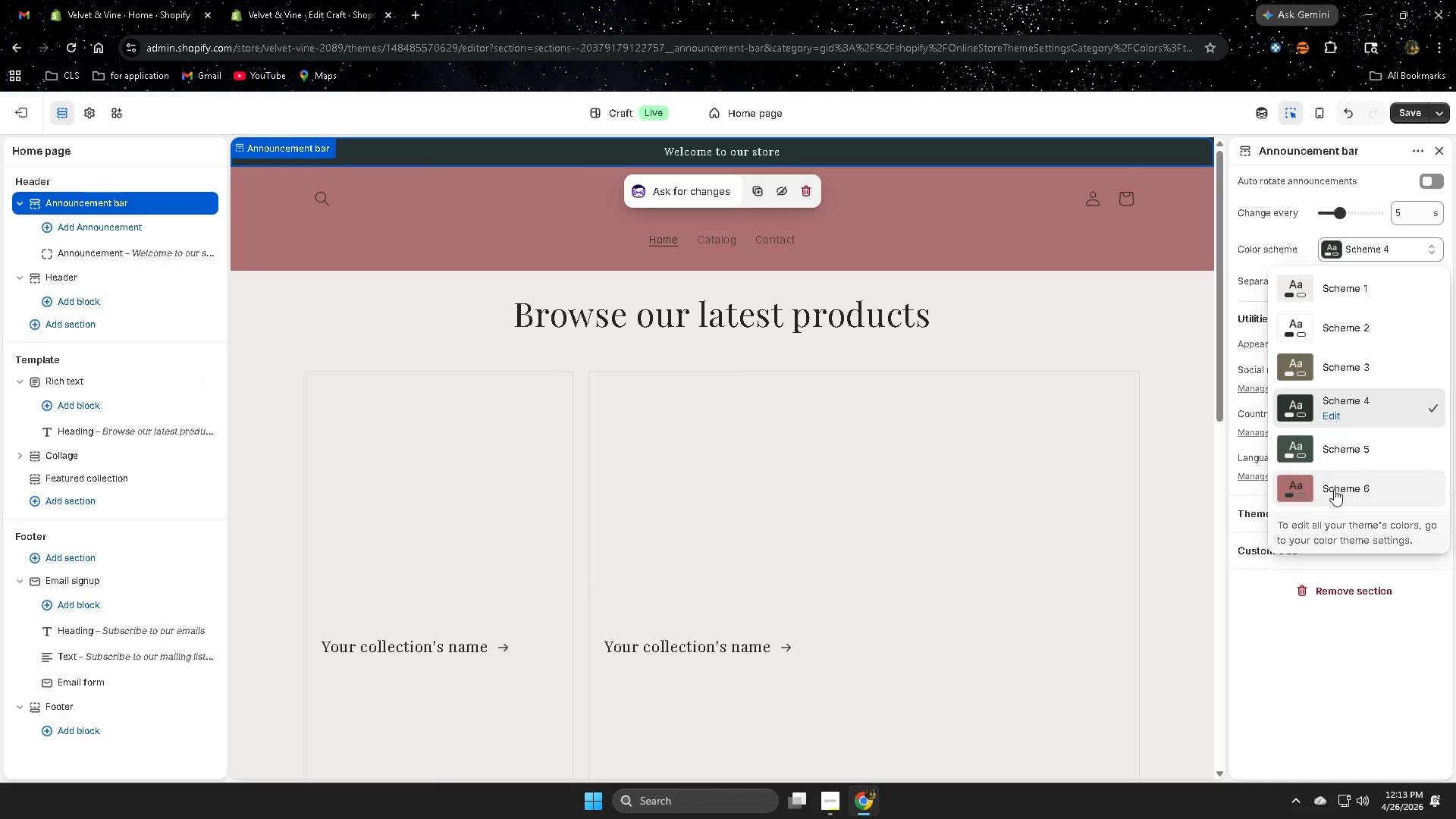 
left_click([1336, 489])
 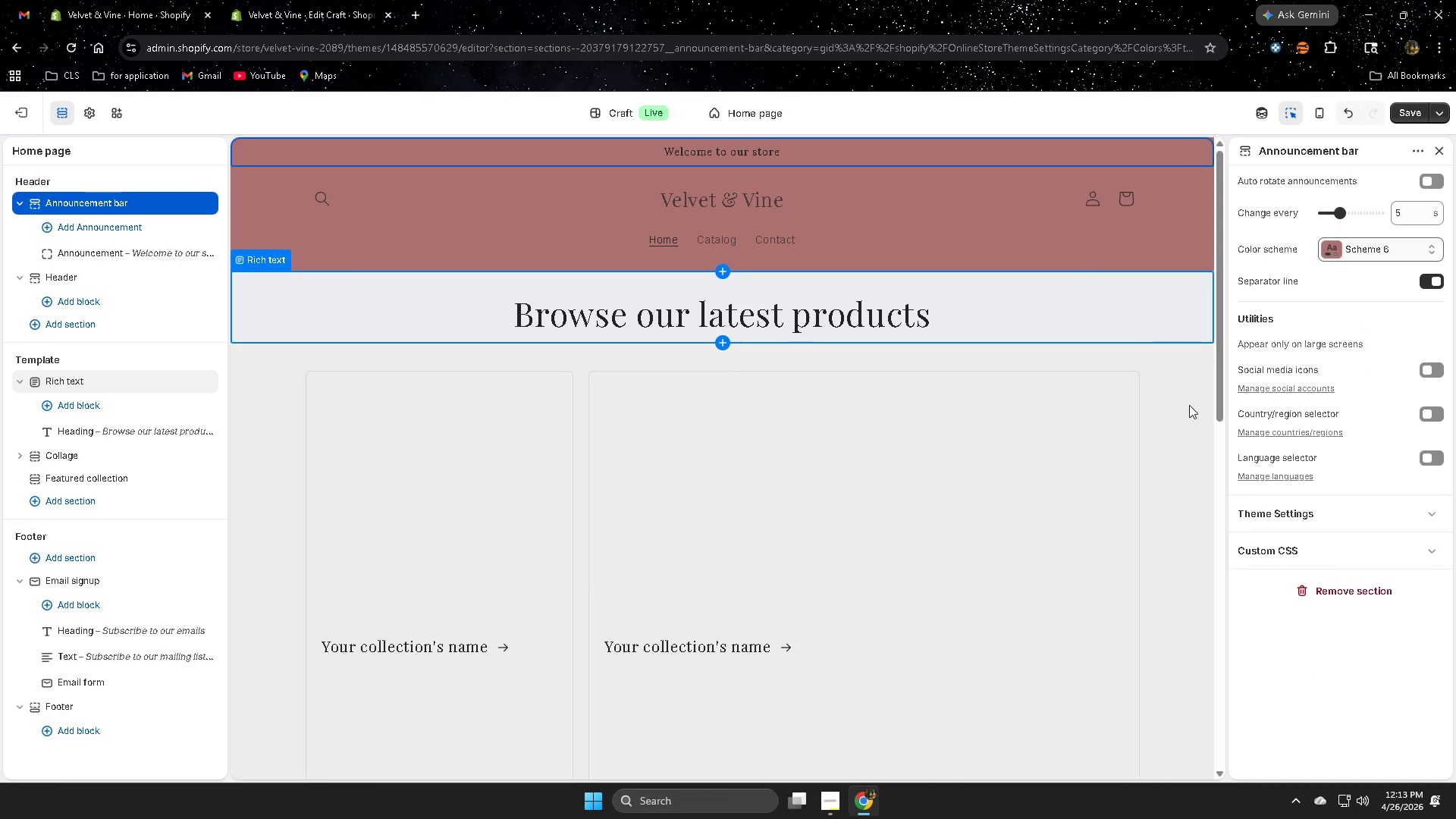 
left_click([1191, 445])
 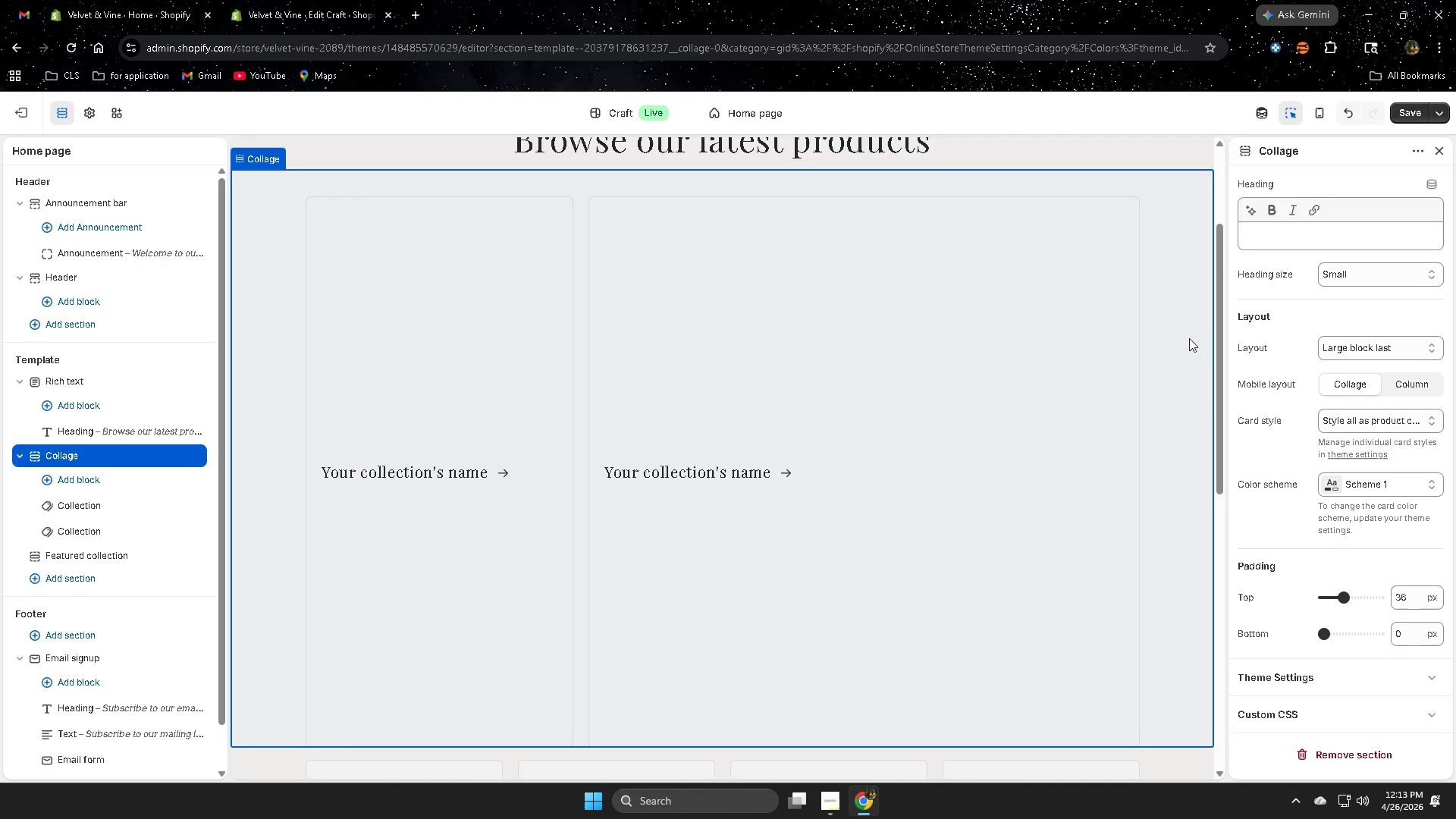 
scroll: coordinate [1106, 540], scroll_direction: up, amount: 3.0
 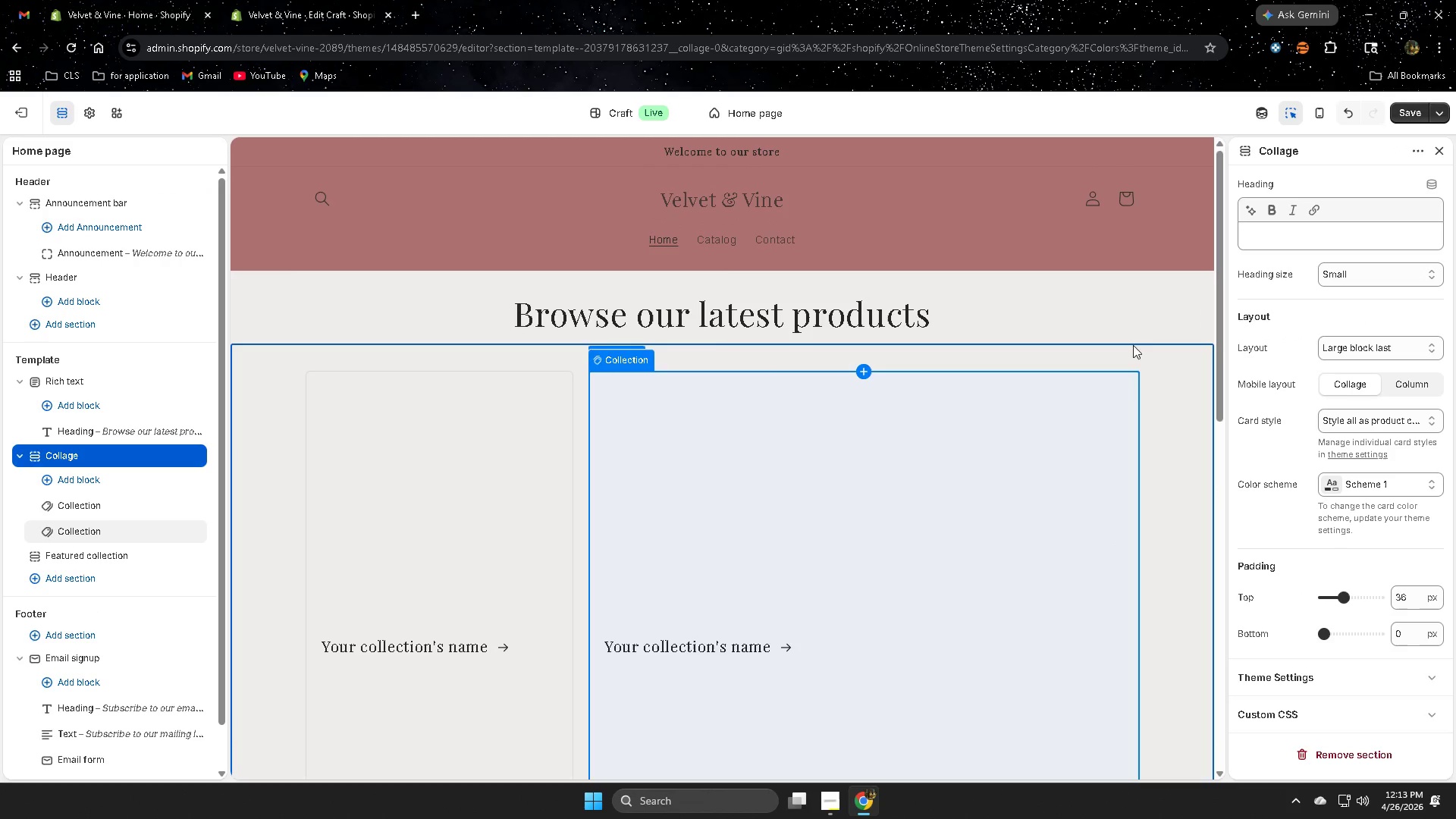 
left_click([1145, 316])
 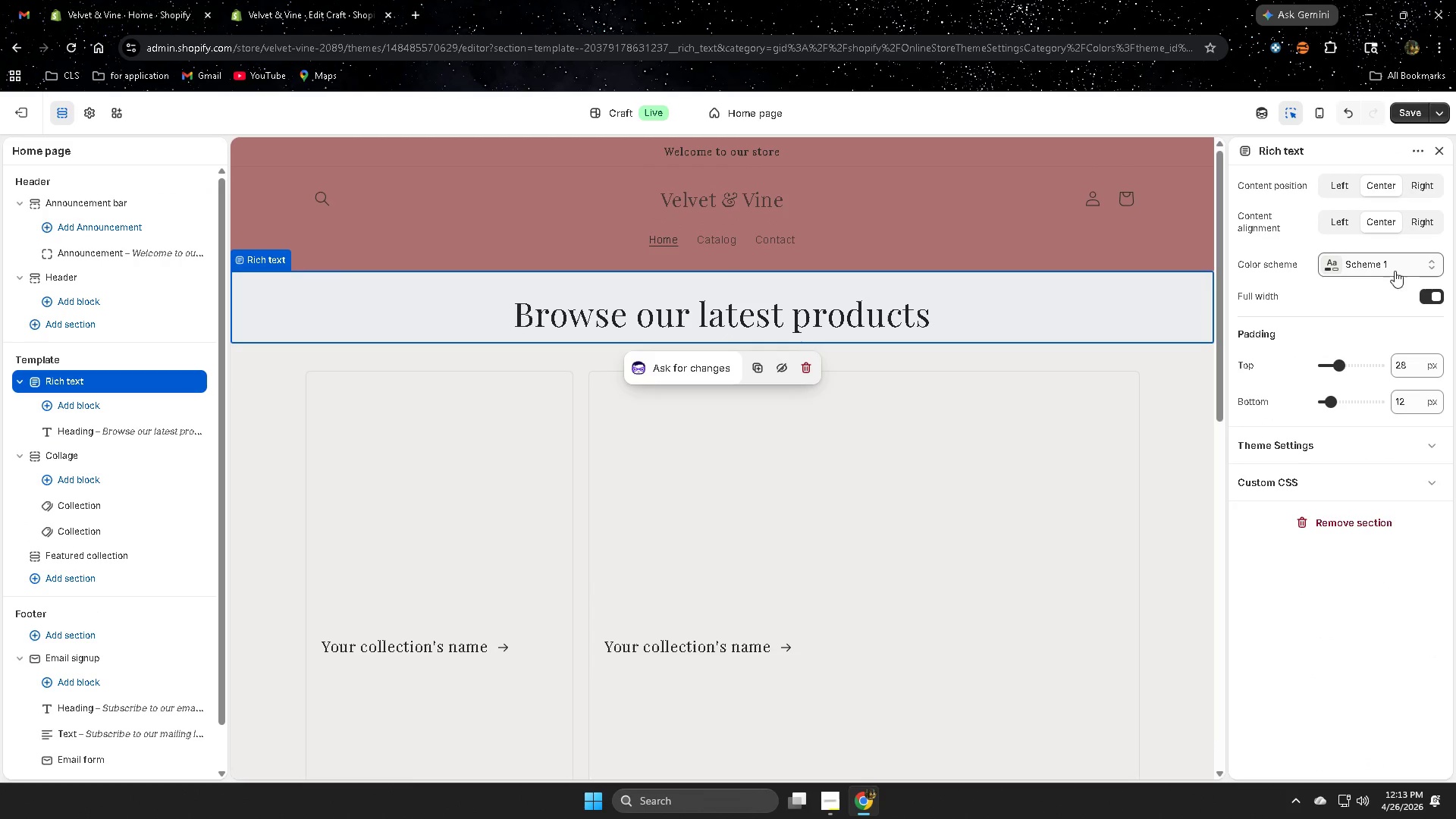 
left_click([1408, 265])
 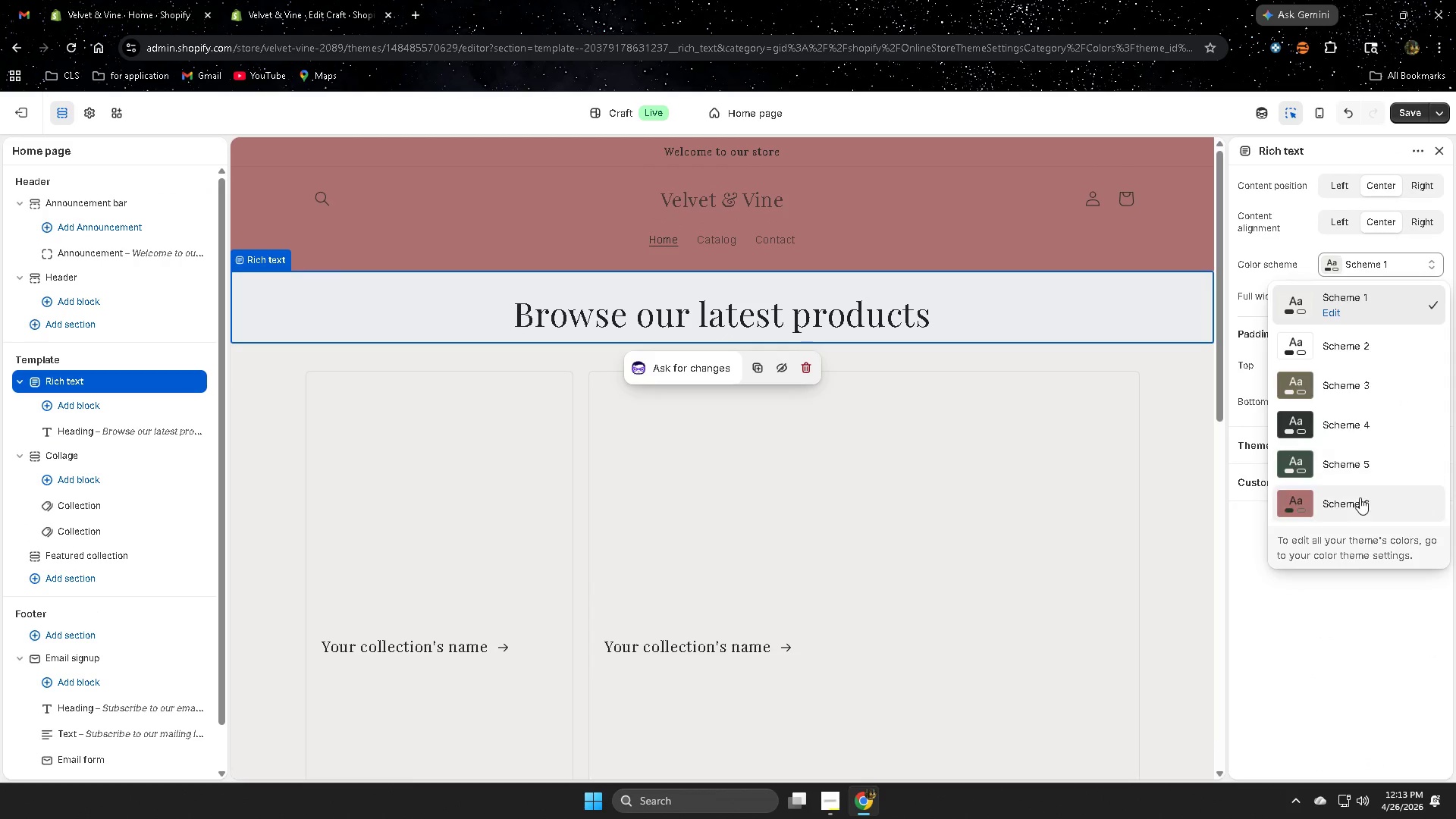 
left_click([1355, 507])
 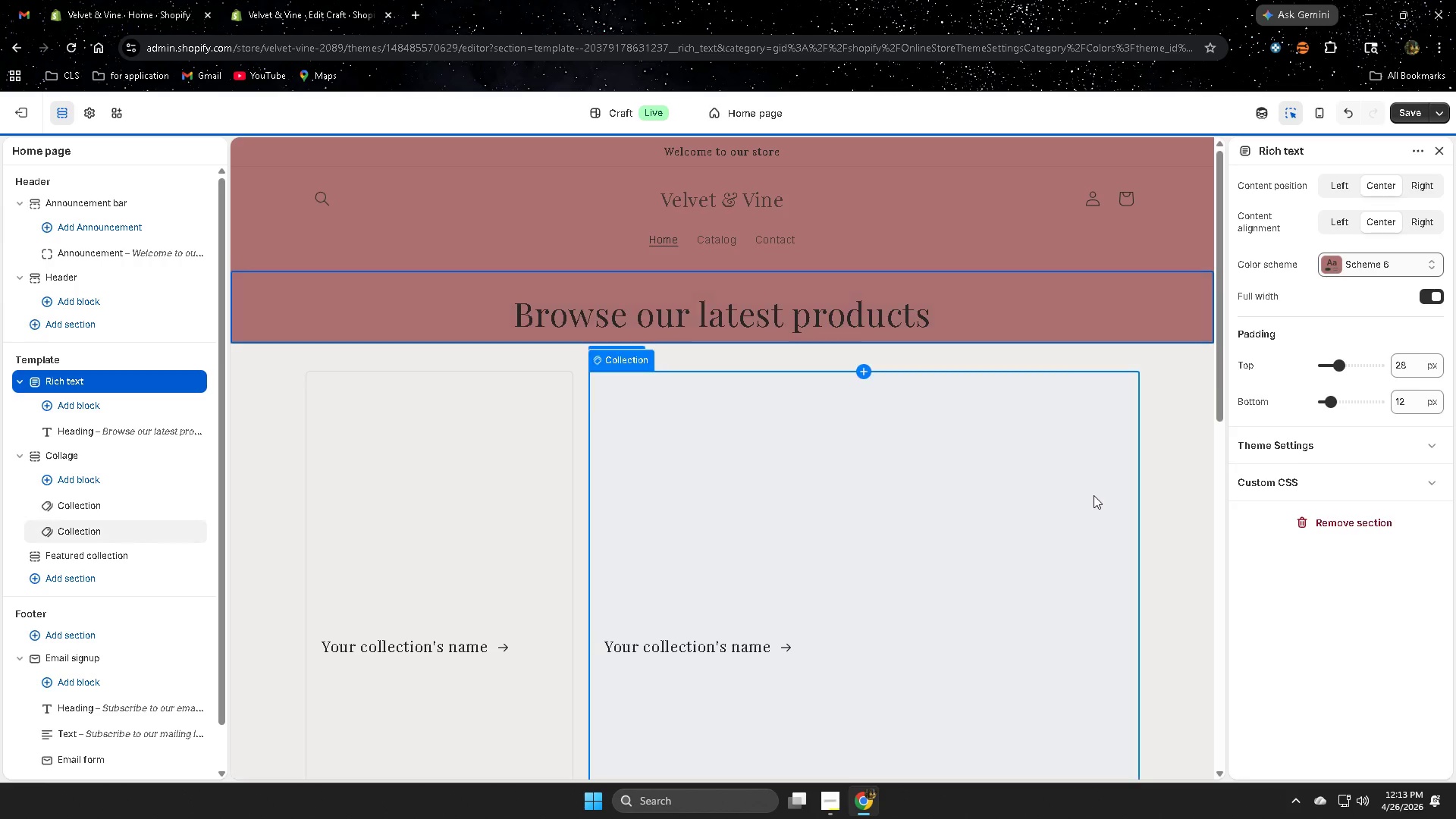 
scroll: coordinate [1128, 513], scroll_direction: down, amount: 1.0
 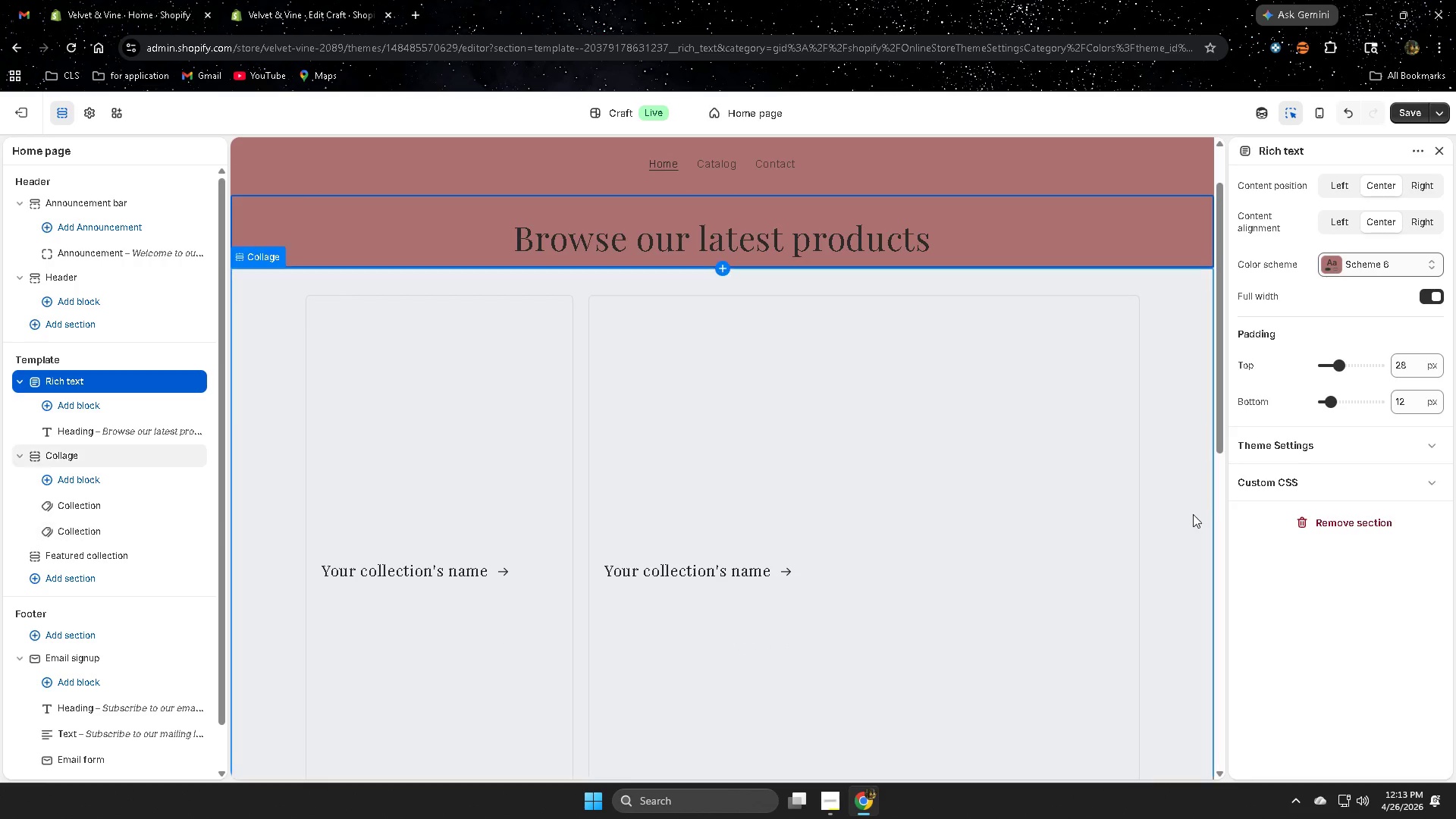 
left_click([1192, 514])
 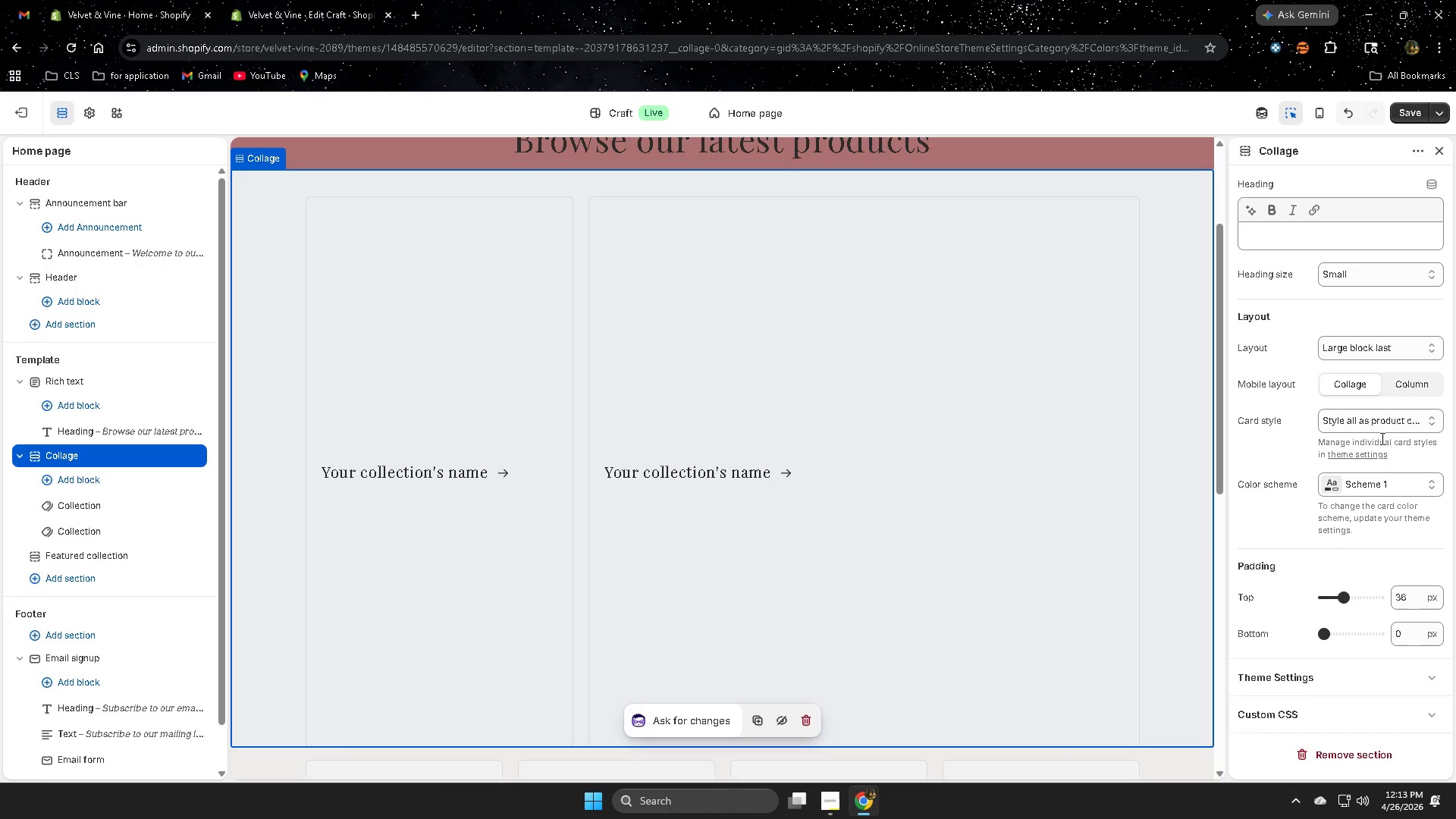 
left_click([1405, 486])
 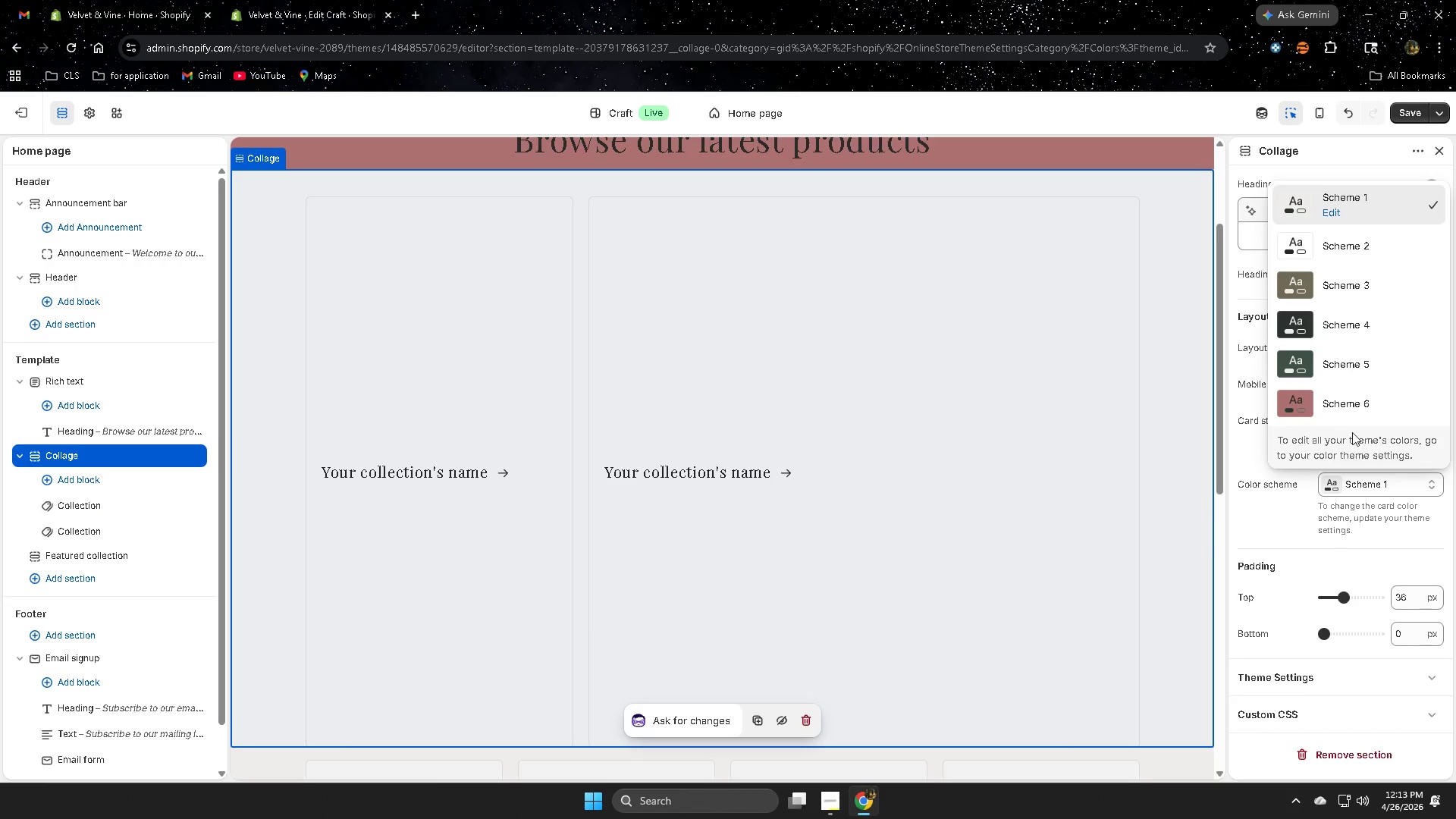 
left_click([1354, 408])
 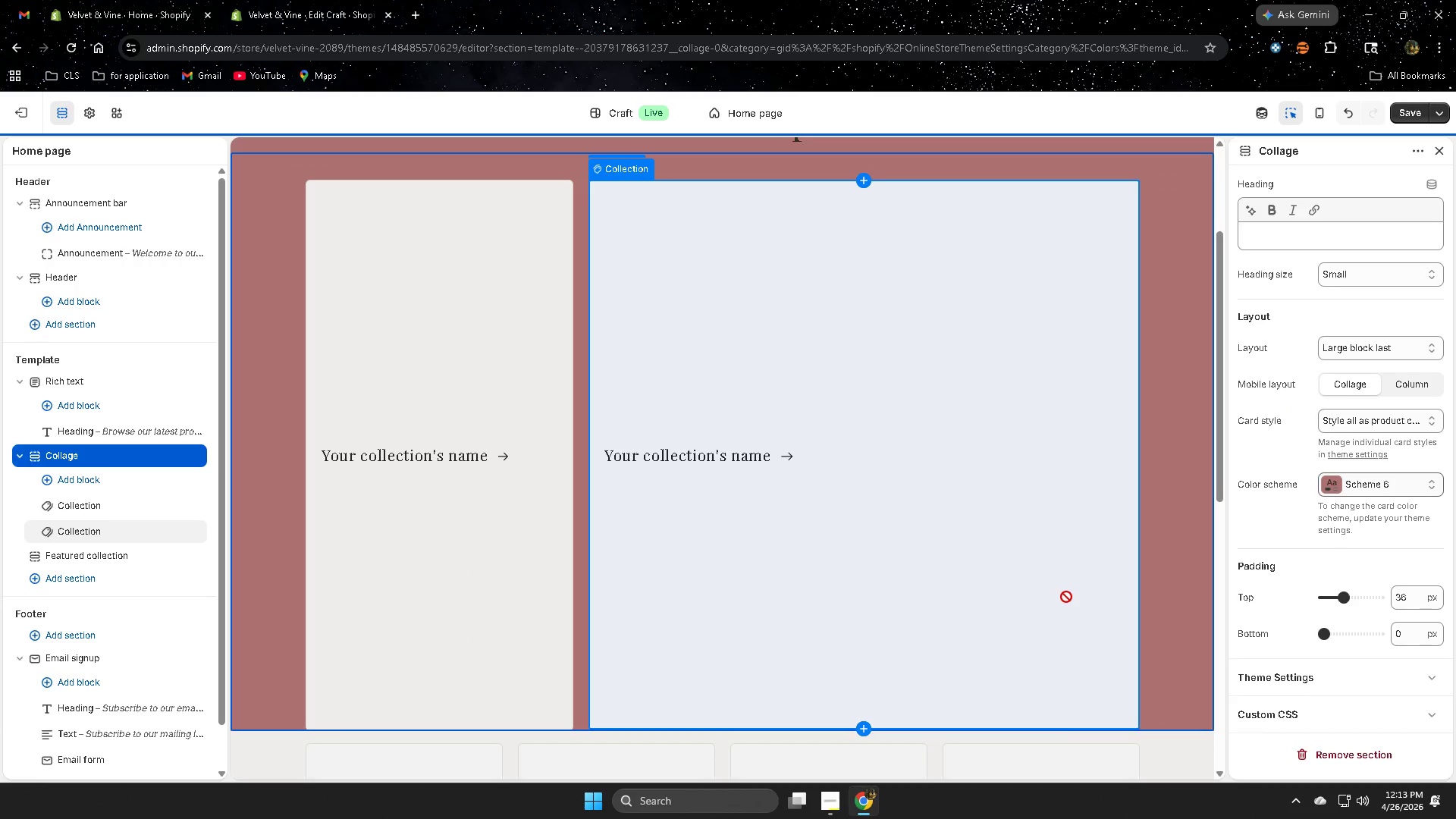 
scroll: coordinate [1060, 594], scroll_direction: up, amount: 8.0
 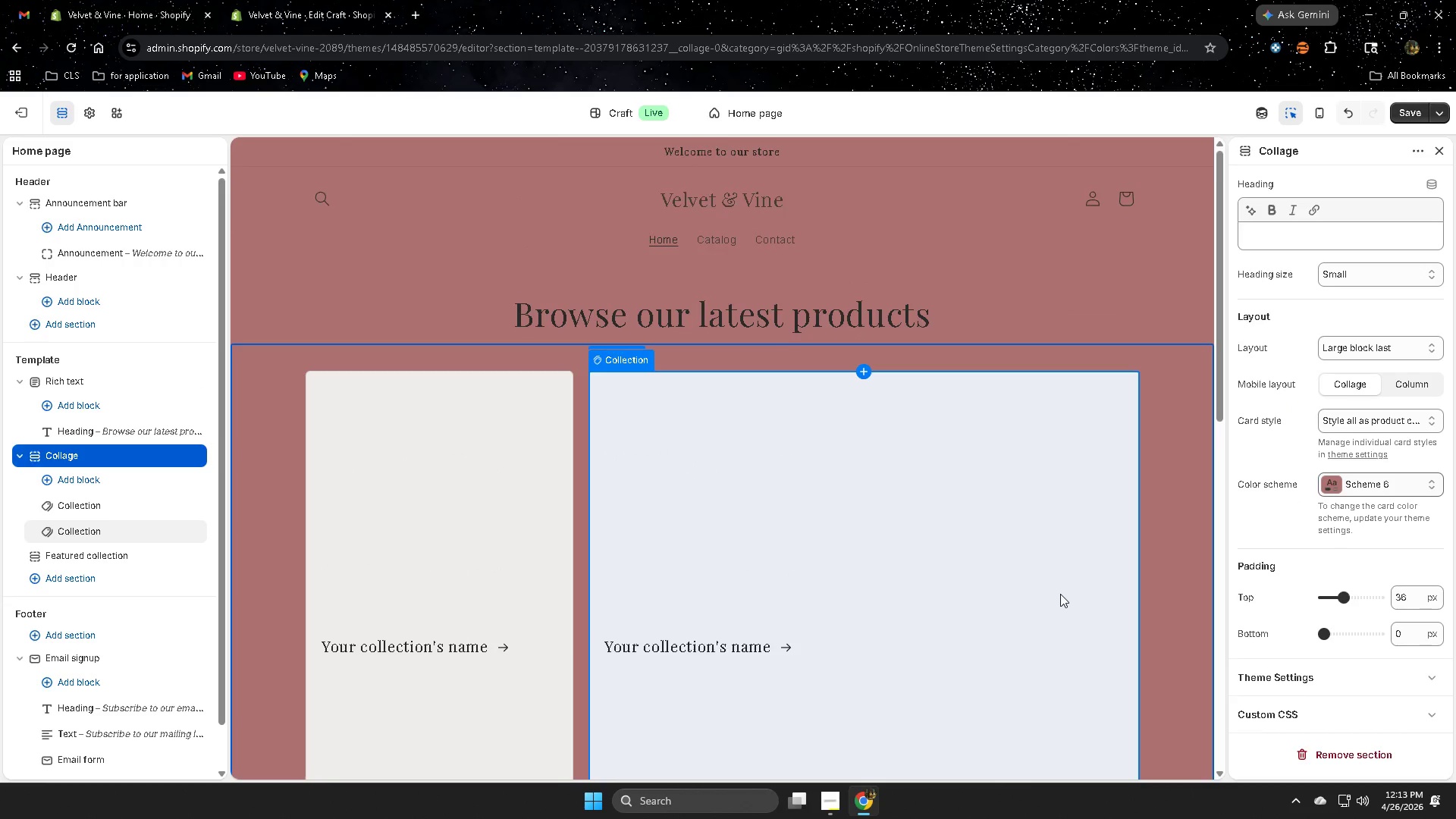 
scroll: coordinate [1114, 606], scroll_direction: down, amount: 12.0
 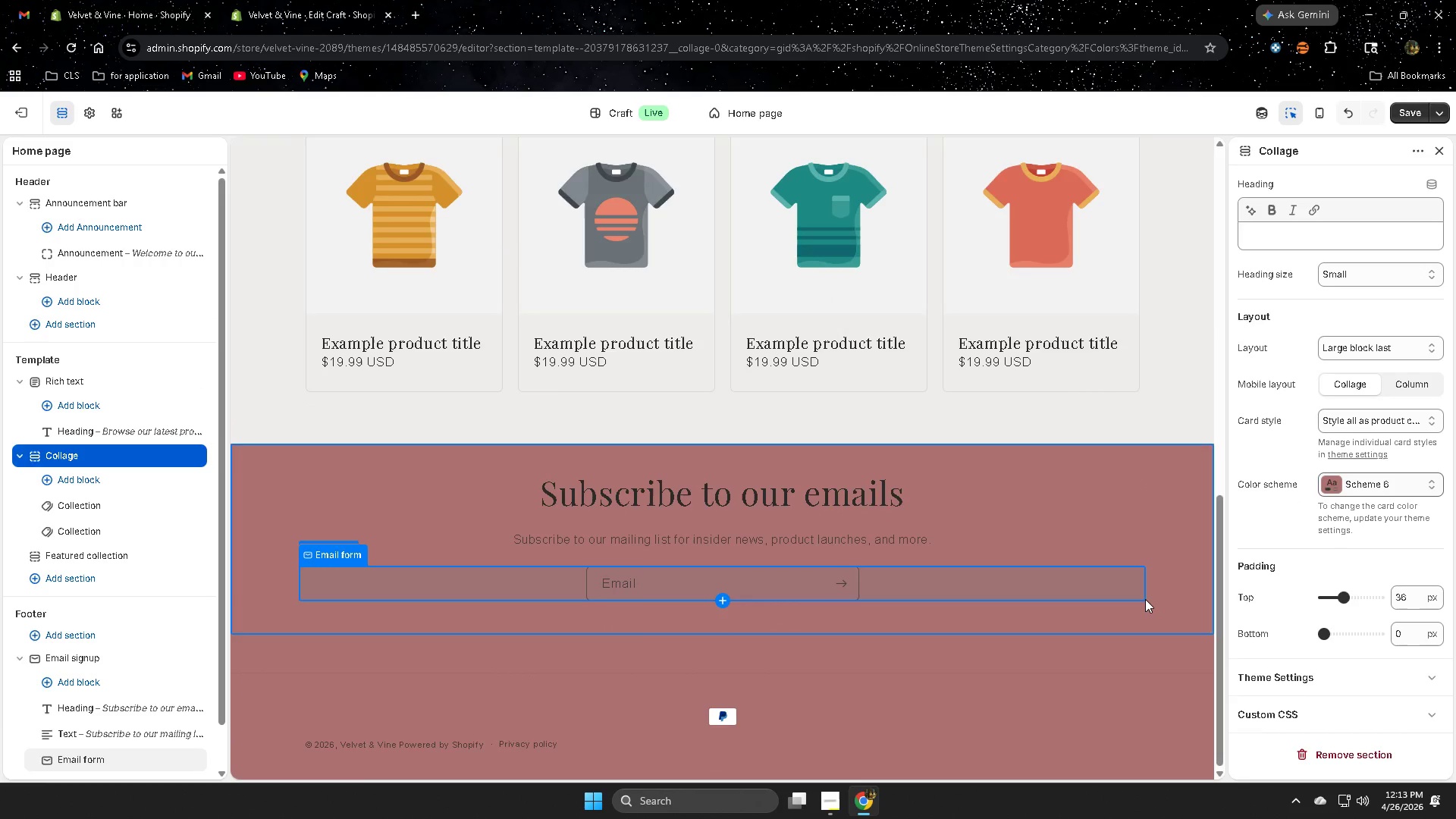 
scroll: coordinate [1144, 599], scroll_direction: up, amount: 4.0
 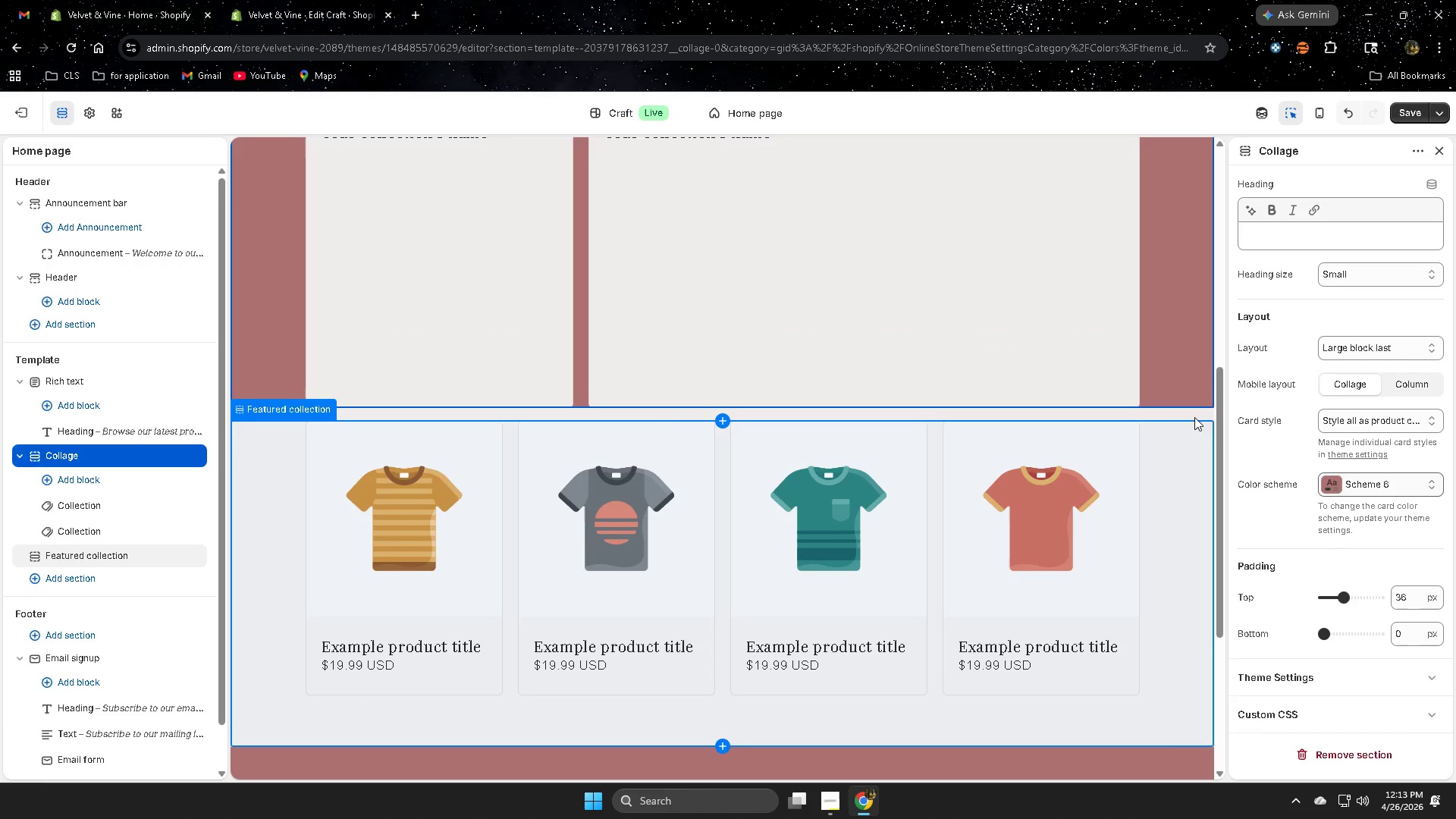 
left_click([1194, 417])
 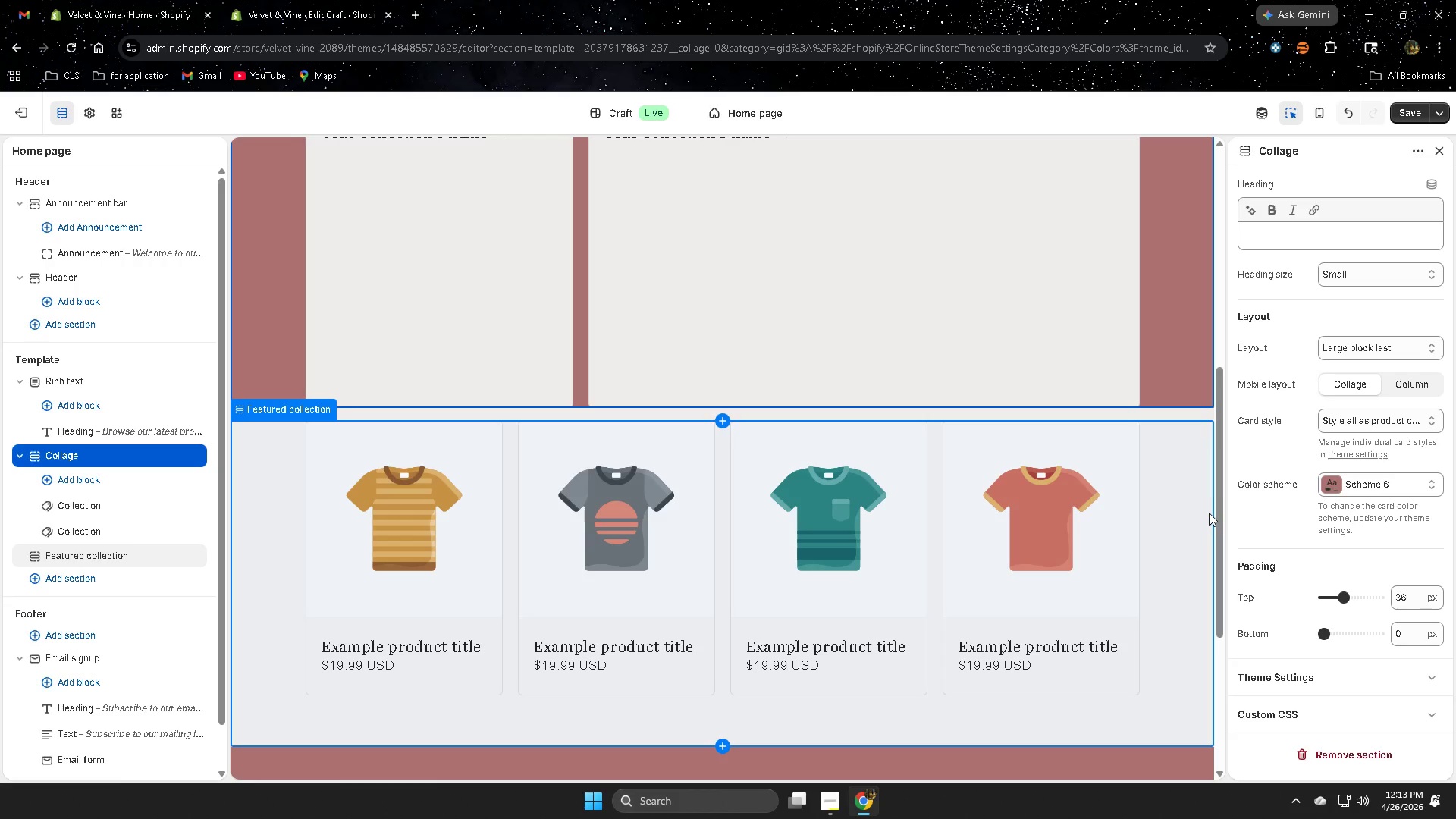 
left_click([1200, 518])
 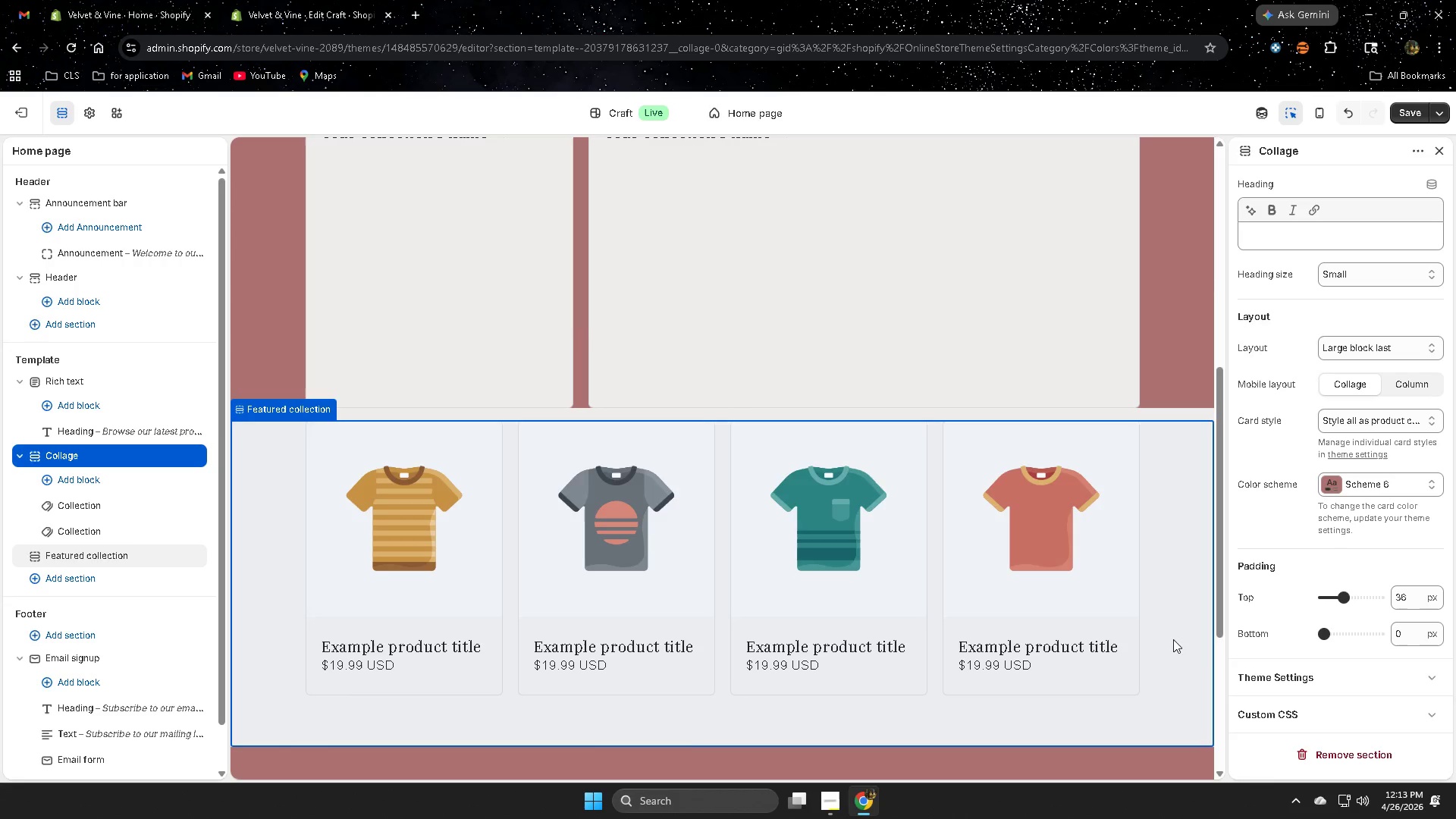 
scroll: coordinate [371, 591], scroll_direction: down, amount: 3.0
 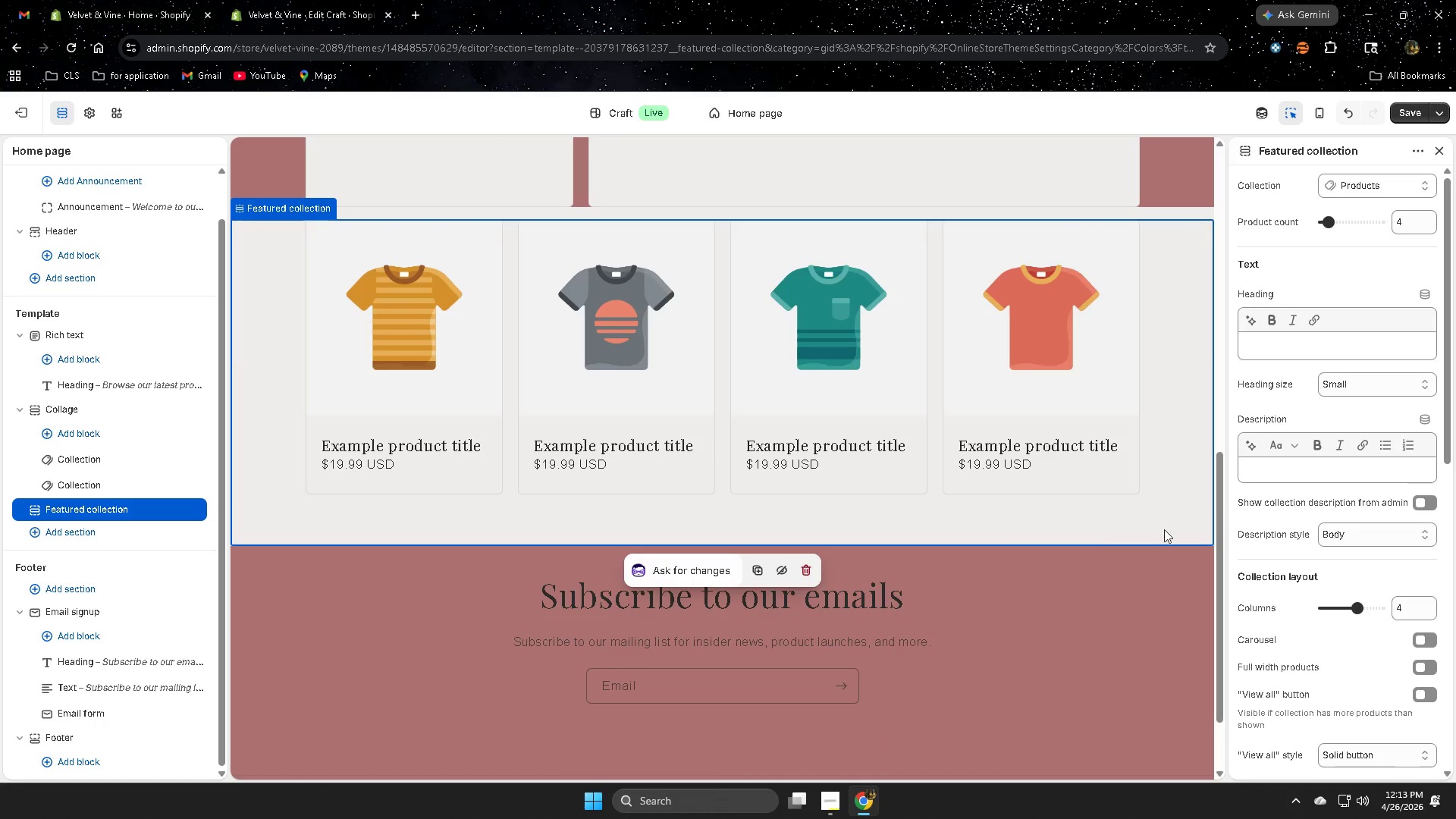 
left_click([1169, 516])
 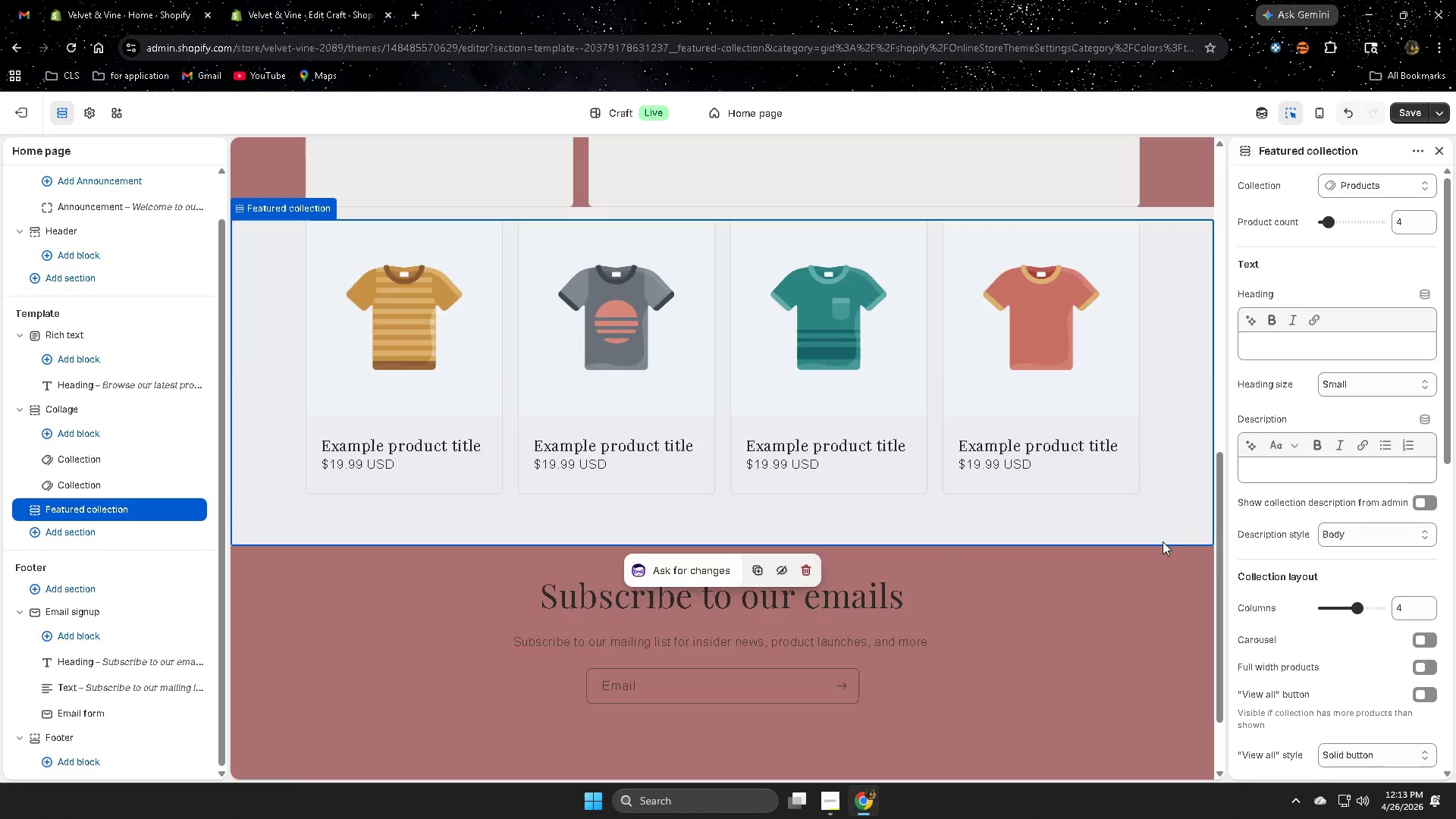 
scroll: coordinate [1163, 541], scroll_direction: up, amount: 4.0
 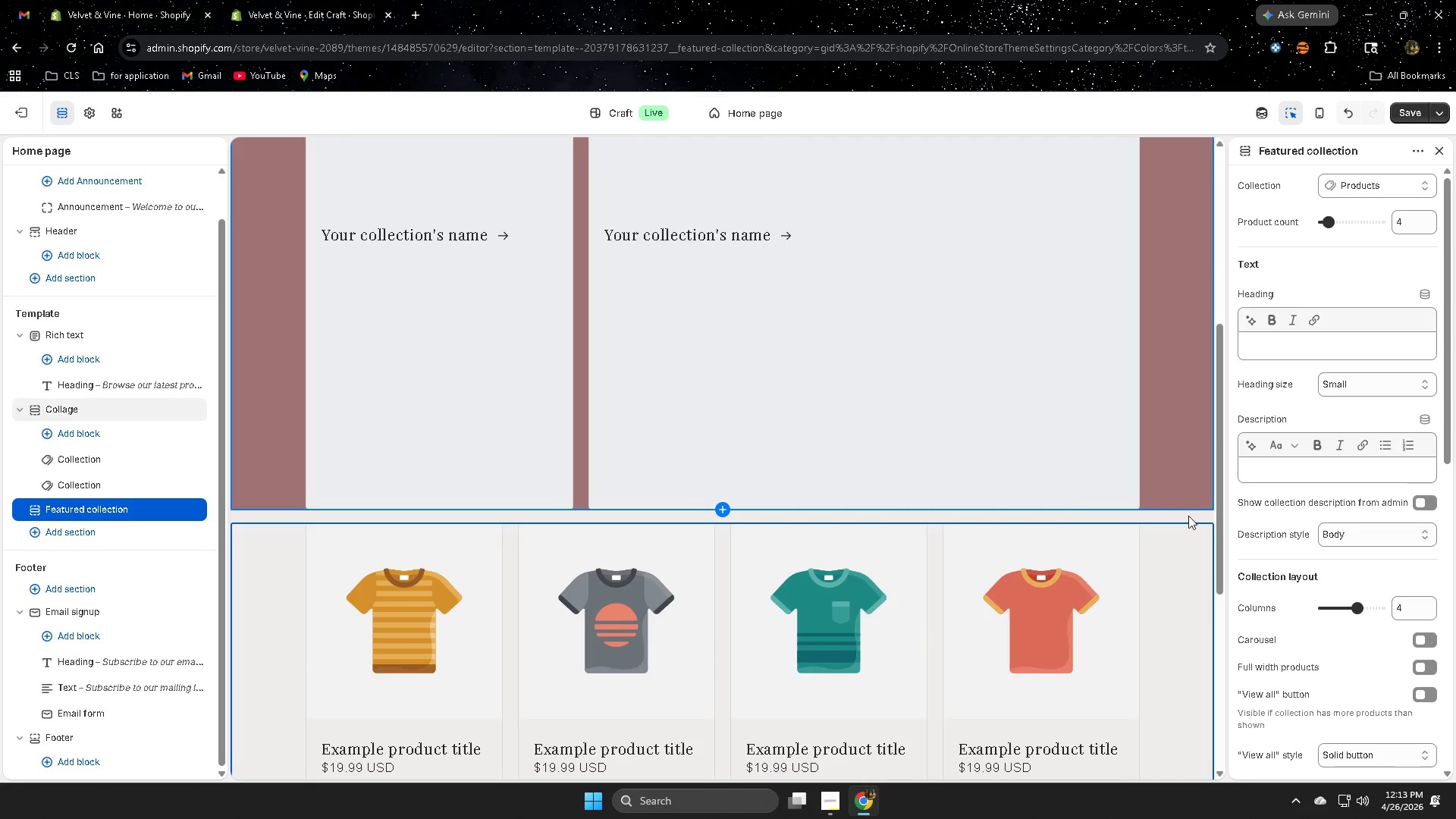 
left_click([1188, 516])
 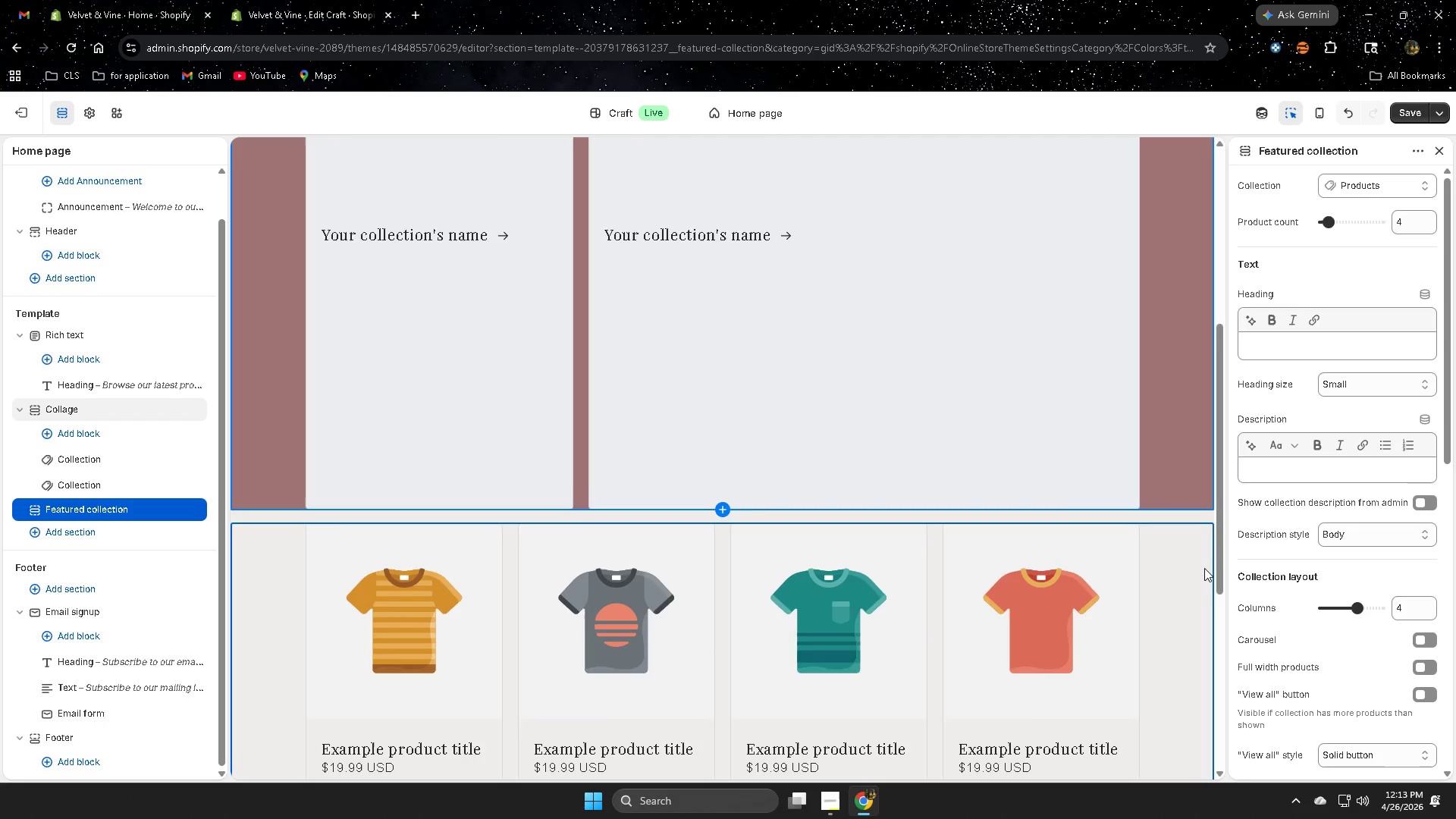 
left_click([1196, 551])
 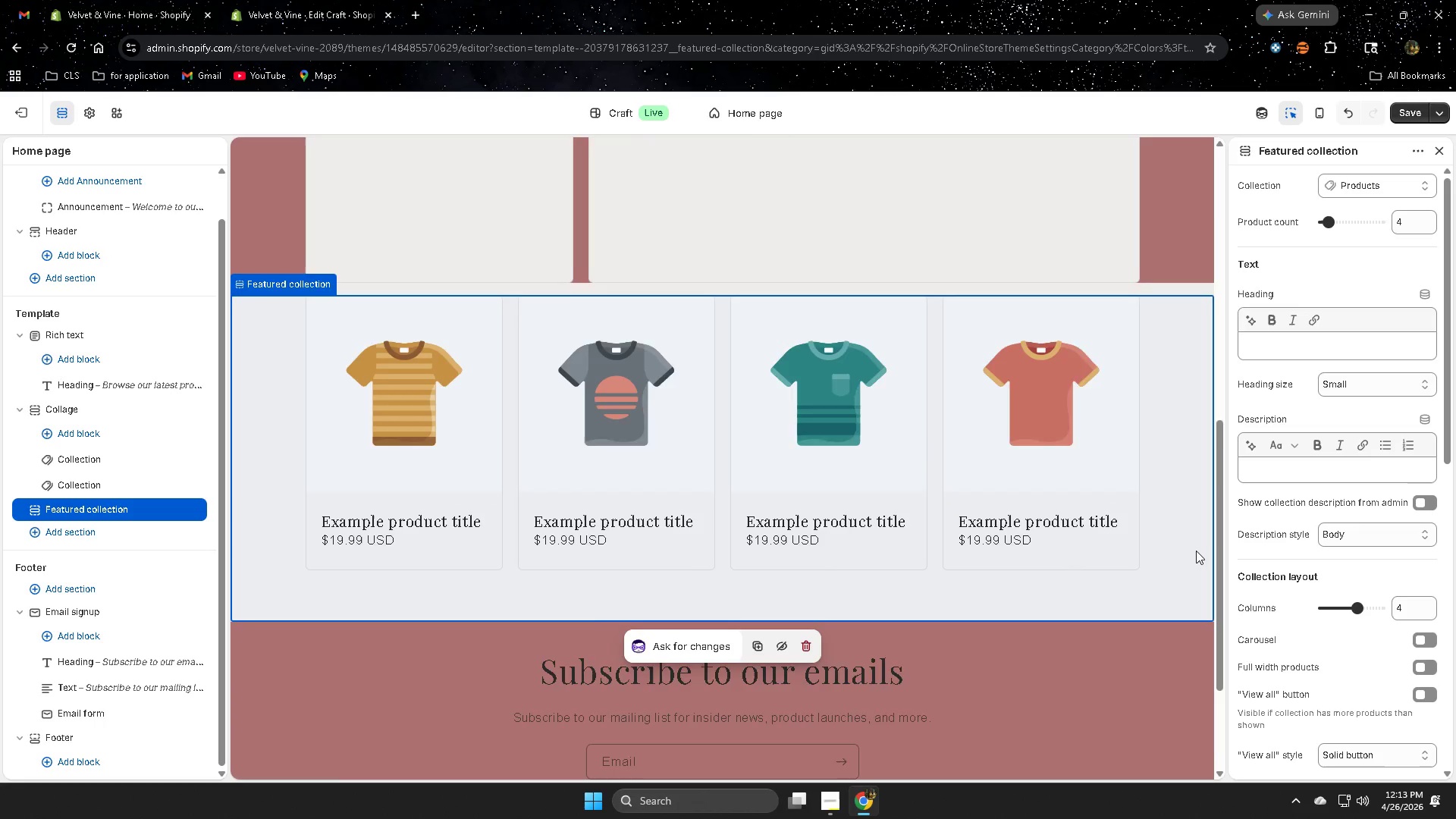 
scroll: coordinate [1201, 568], scroll_direction: down, amount: 3.0
 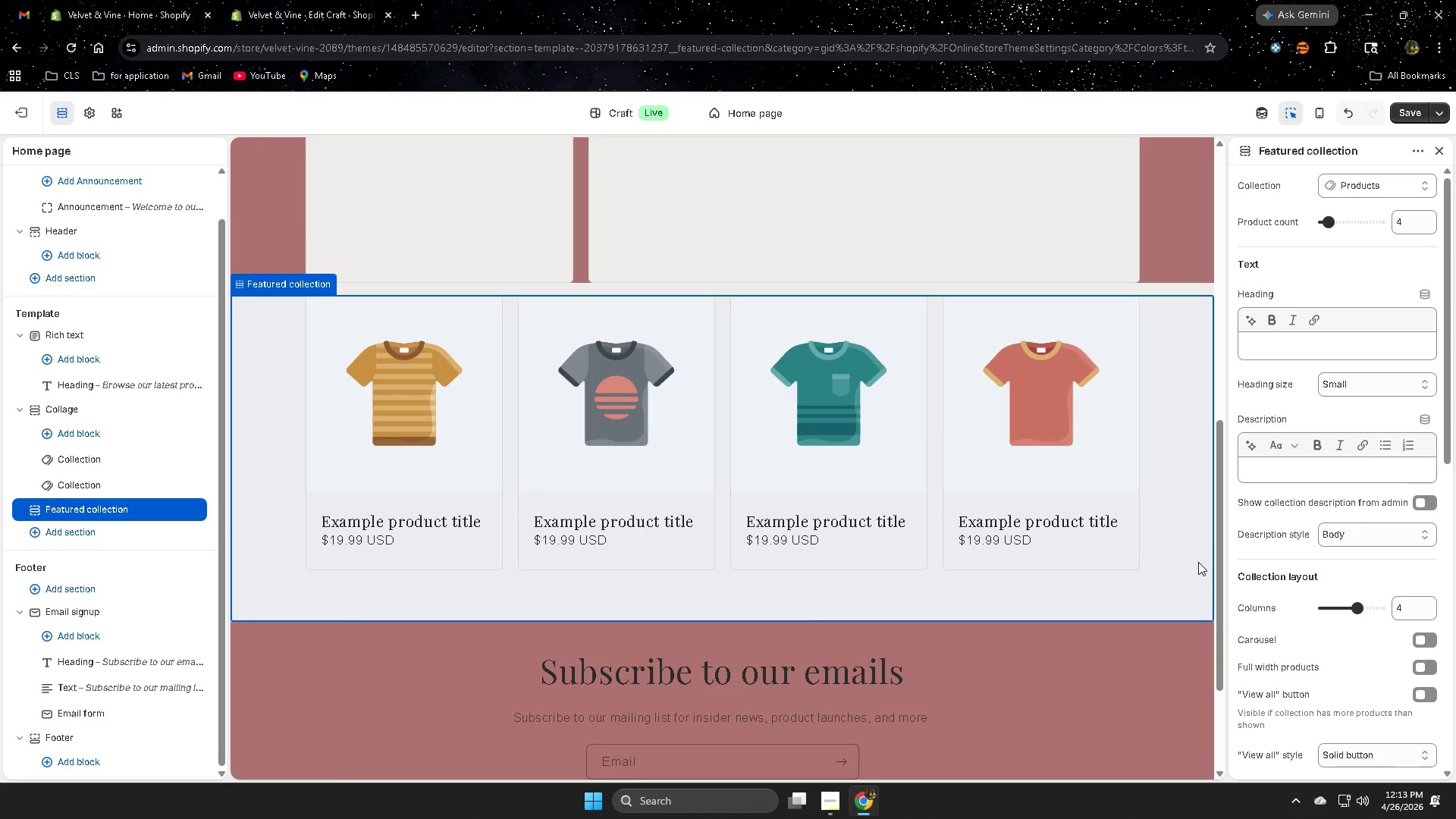 
scroll: coordinate [1196, 551], scroll_direction: none, amount: 0.0
 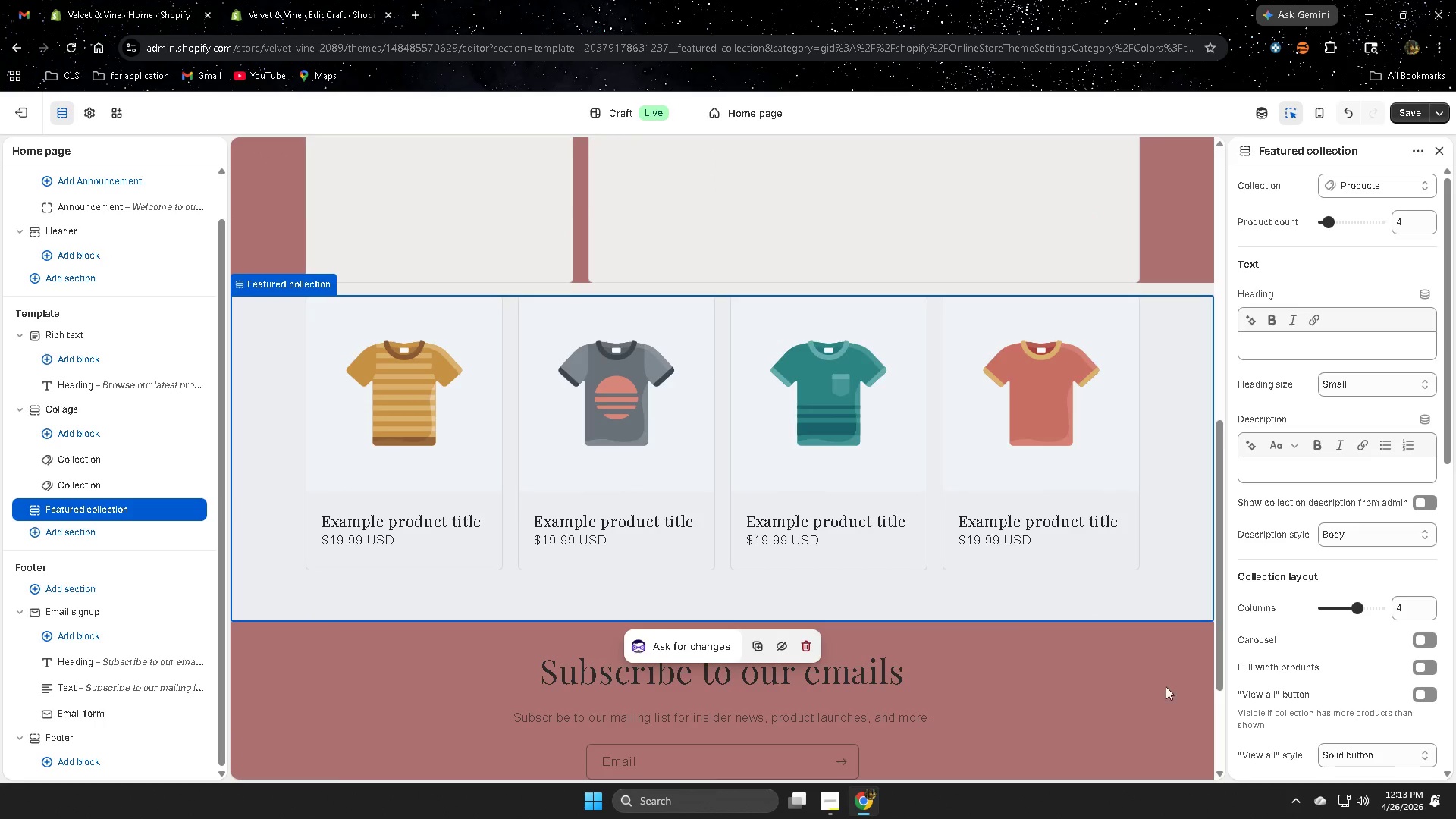 
left_click([1177, 700])
 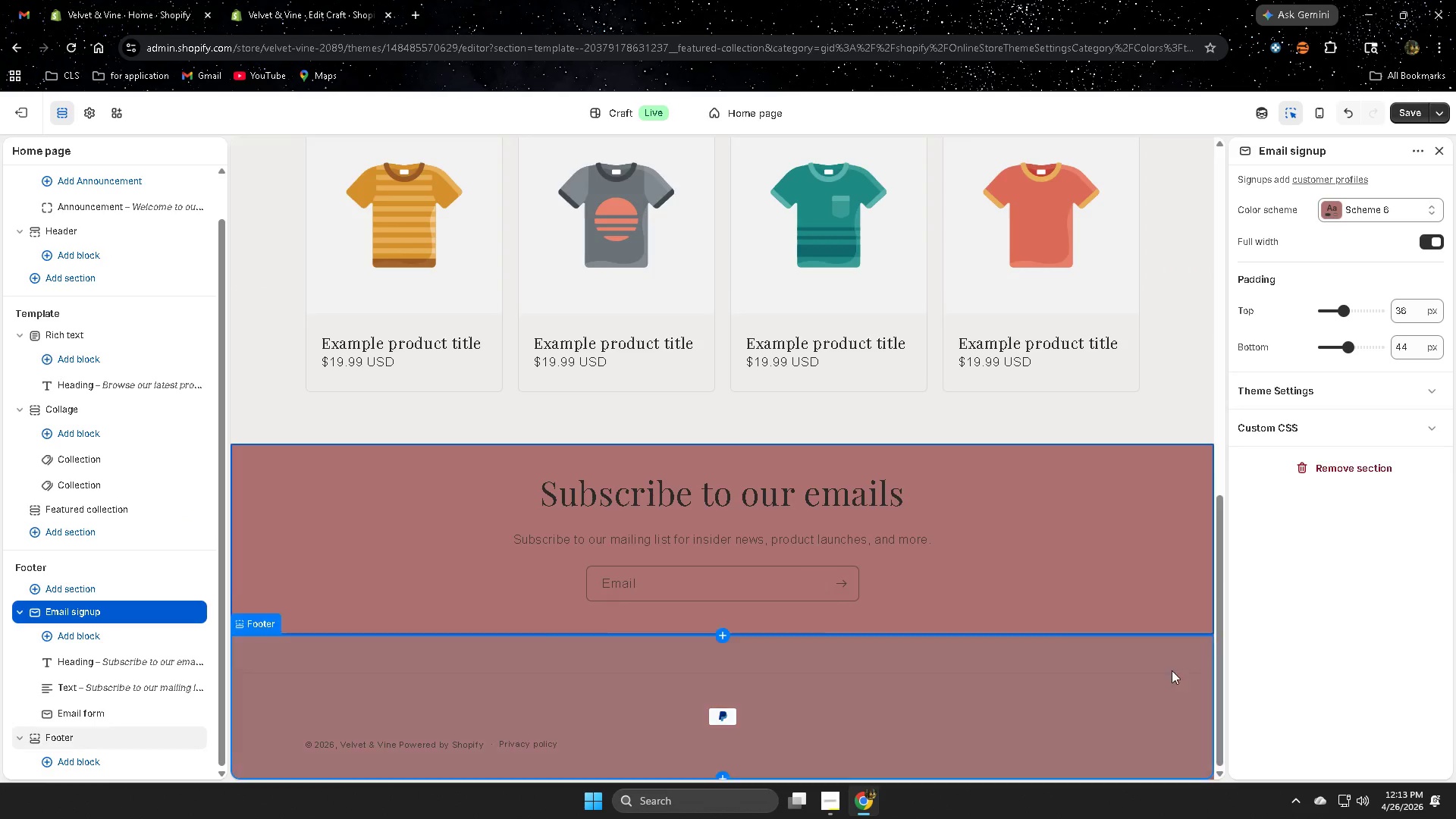 
scroll: coordinate [1125, 635], scroll_direction: up, amount: 3.0
 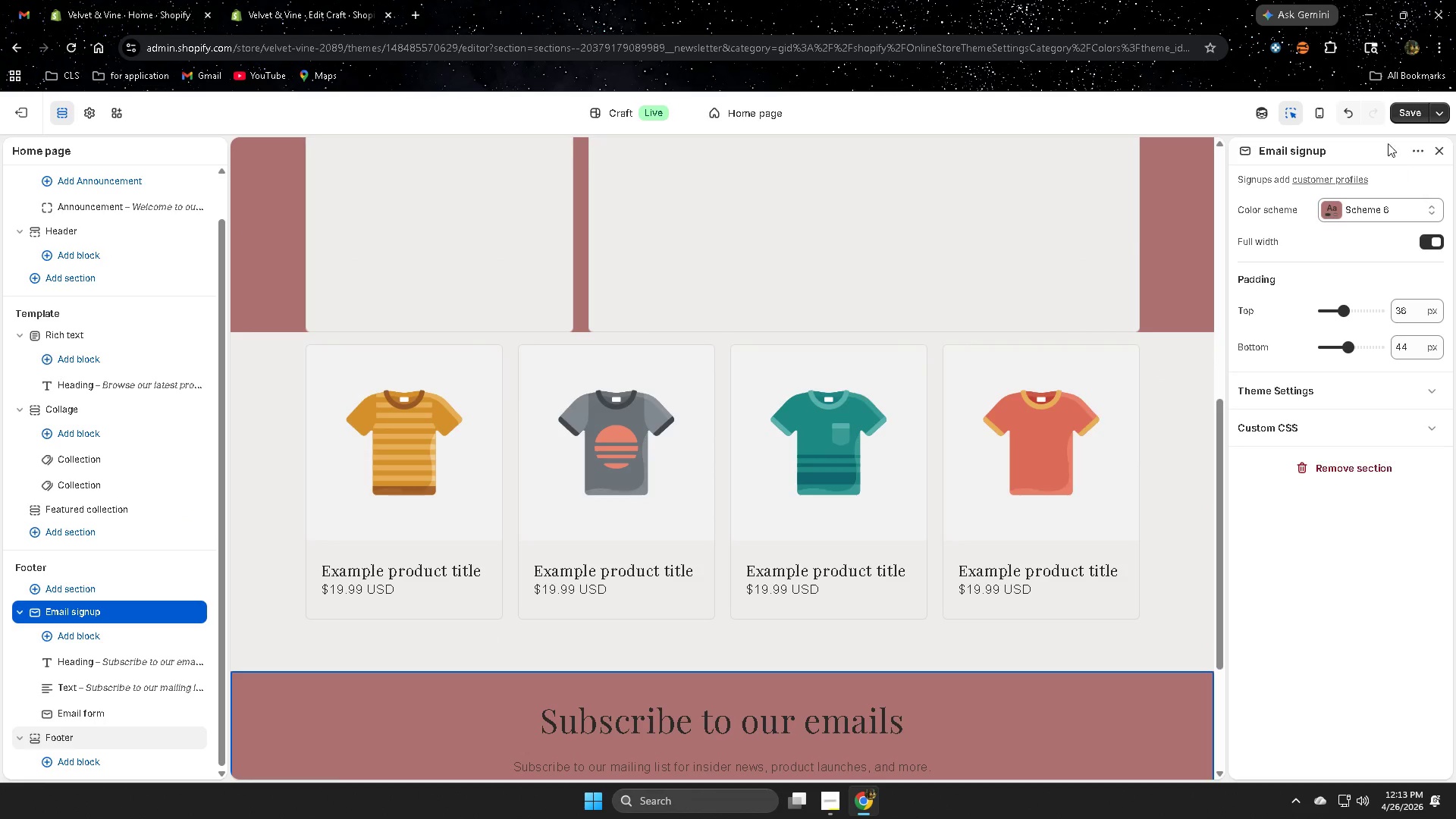 
left_click([1404, 111])
 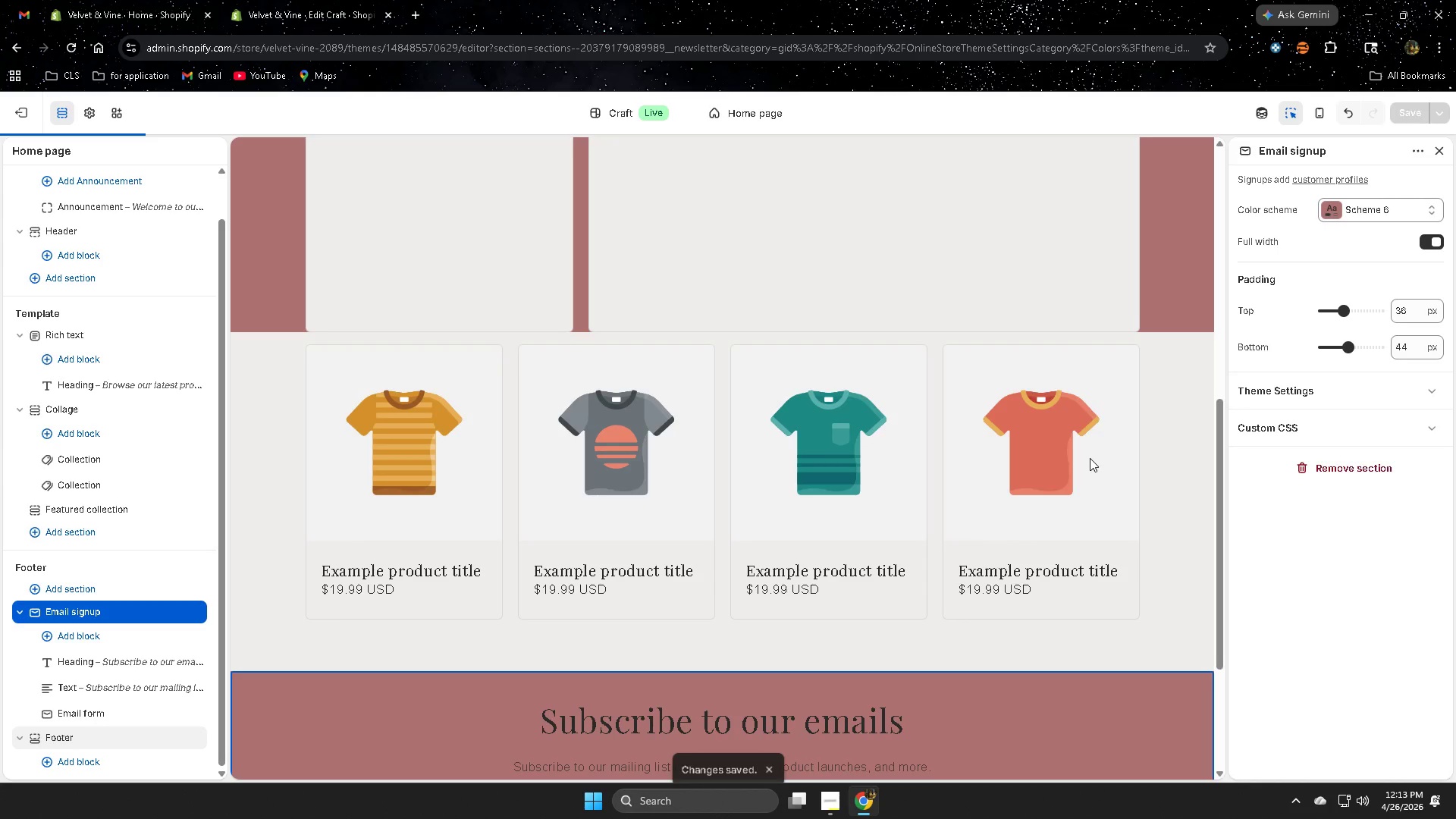 
scroll: coordinate [129, 498], scroll_direction: up, amount: 12.0
 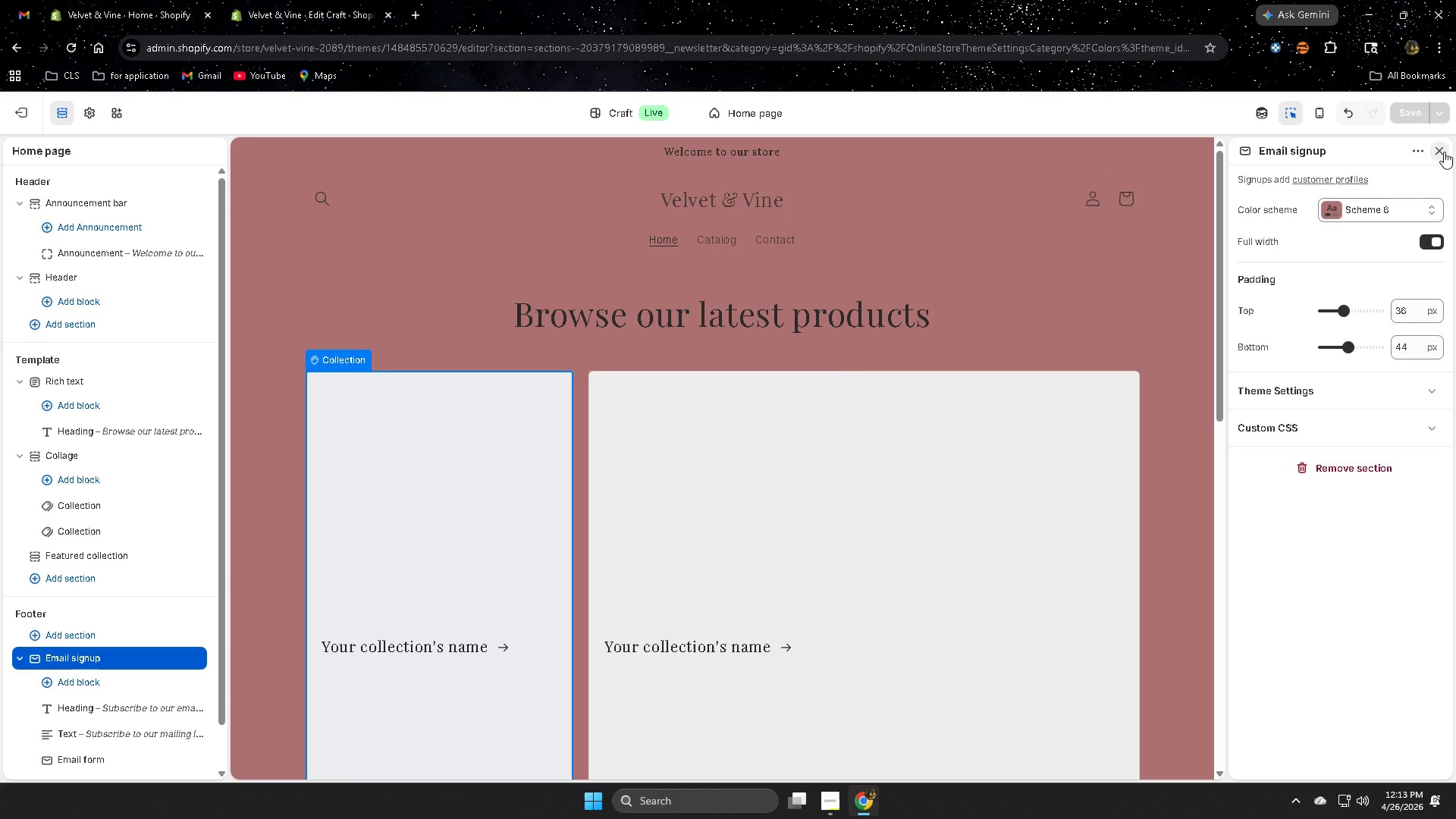 
left_click([1444, 152])
 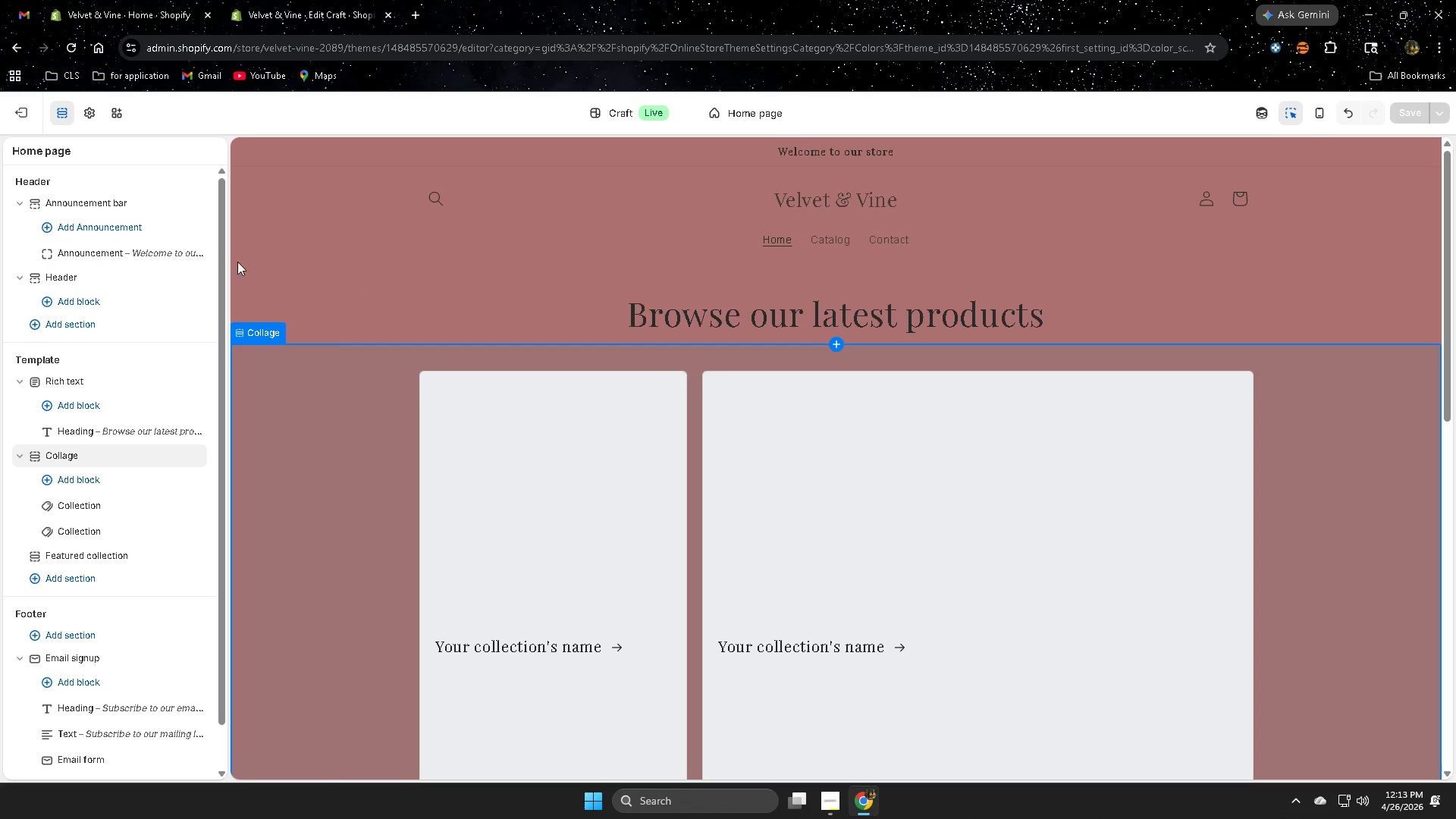 
left_click([537, 224])
 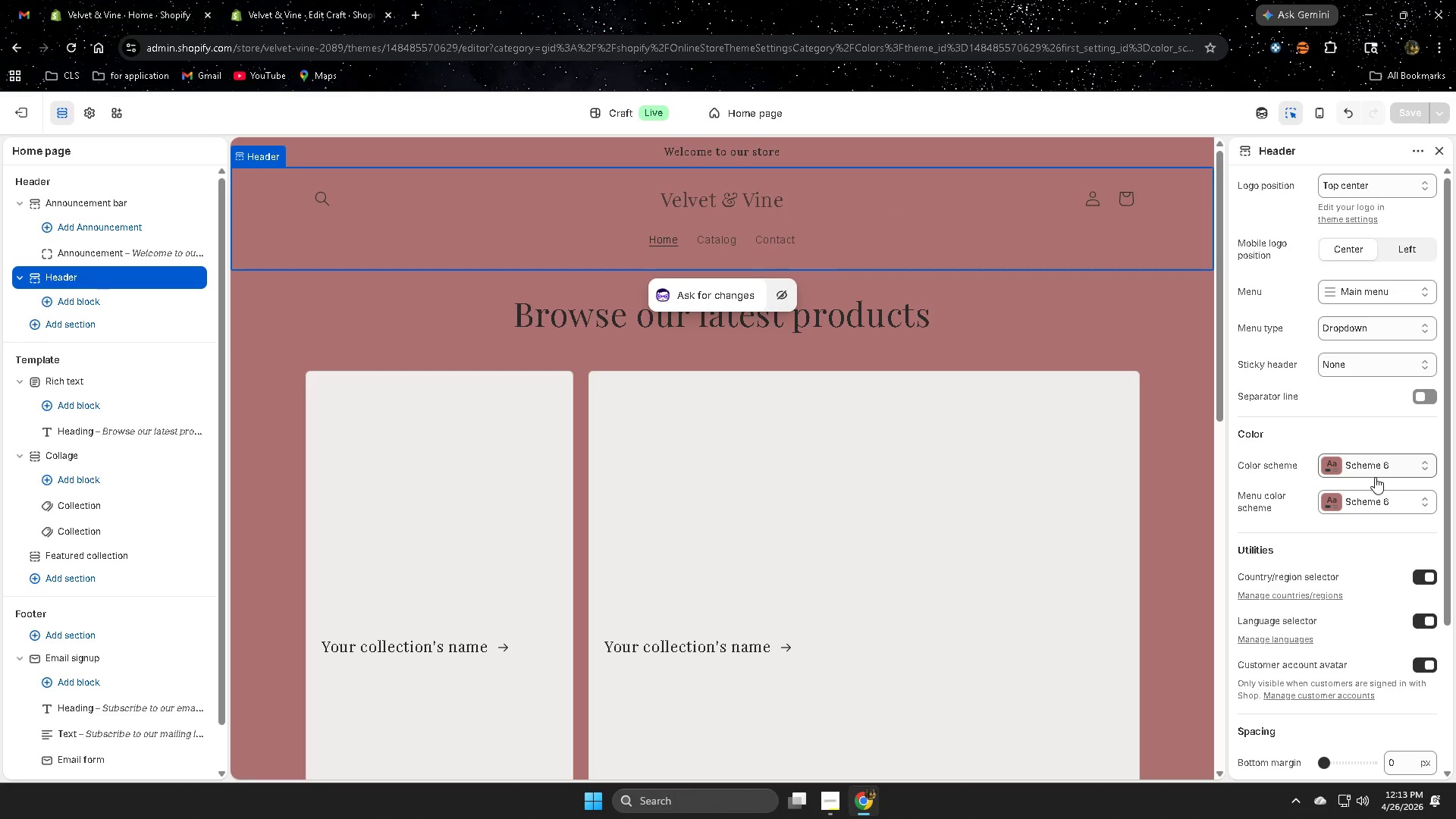 
left_click([1376, 474])
 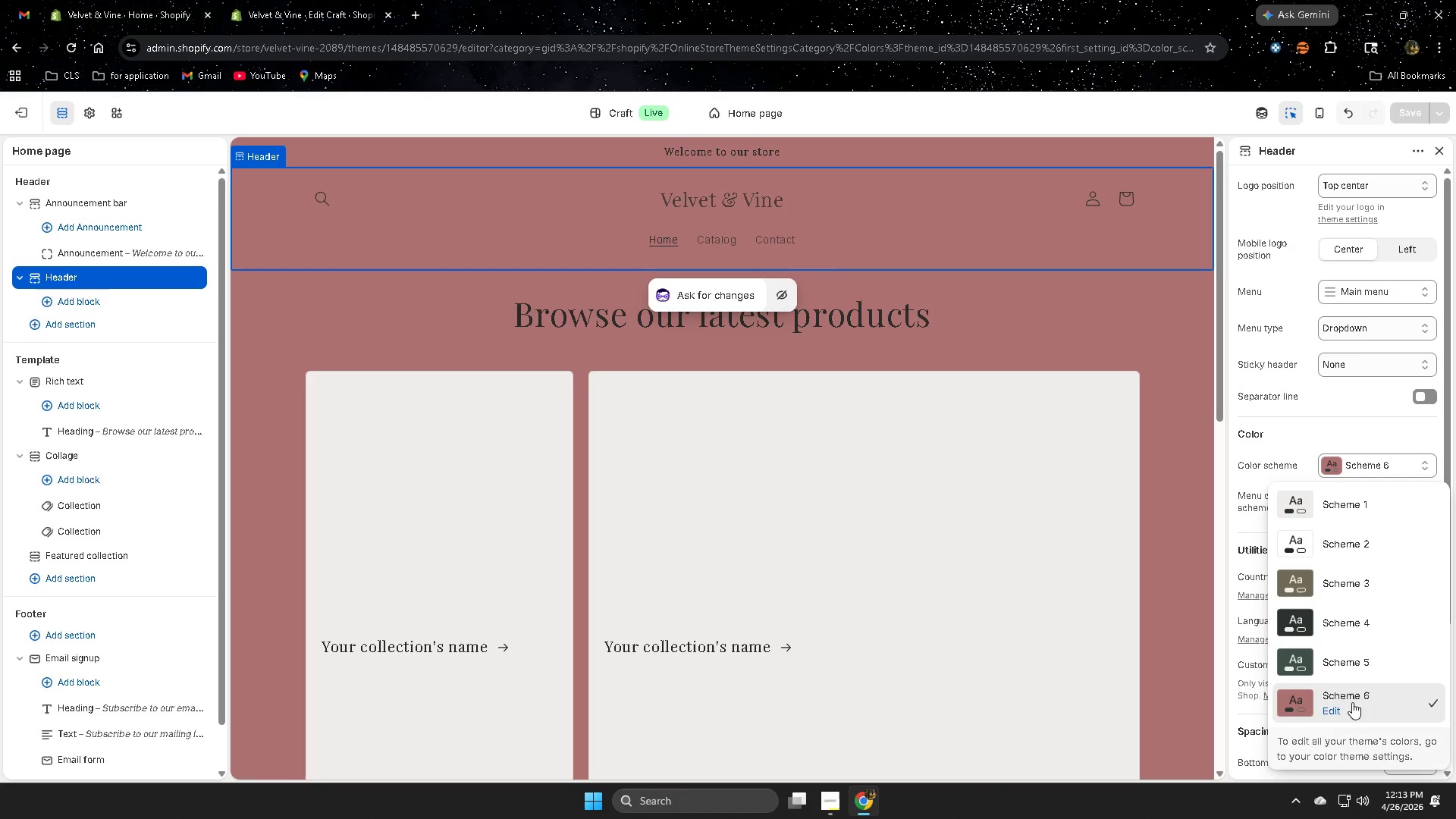 
left_click([1331, 713])
 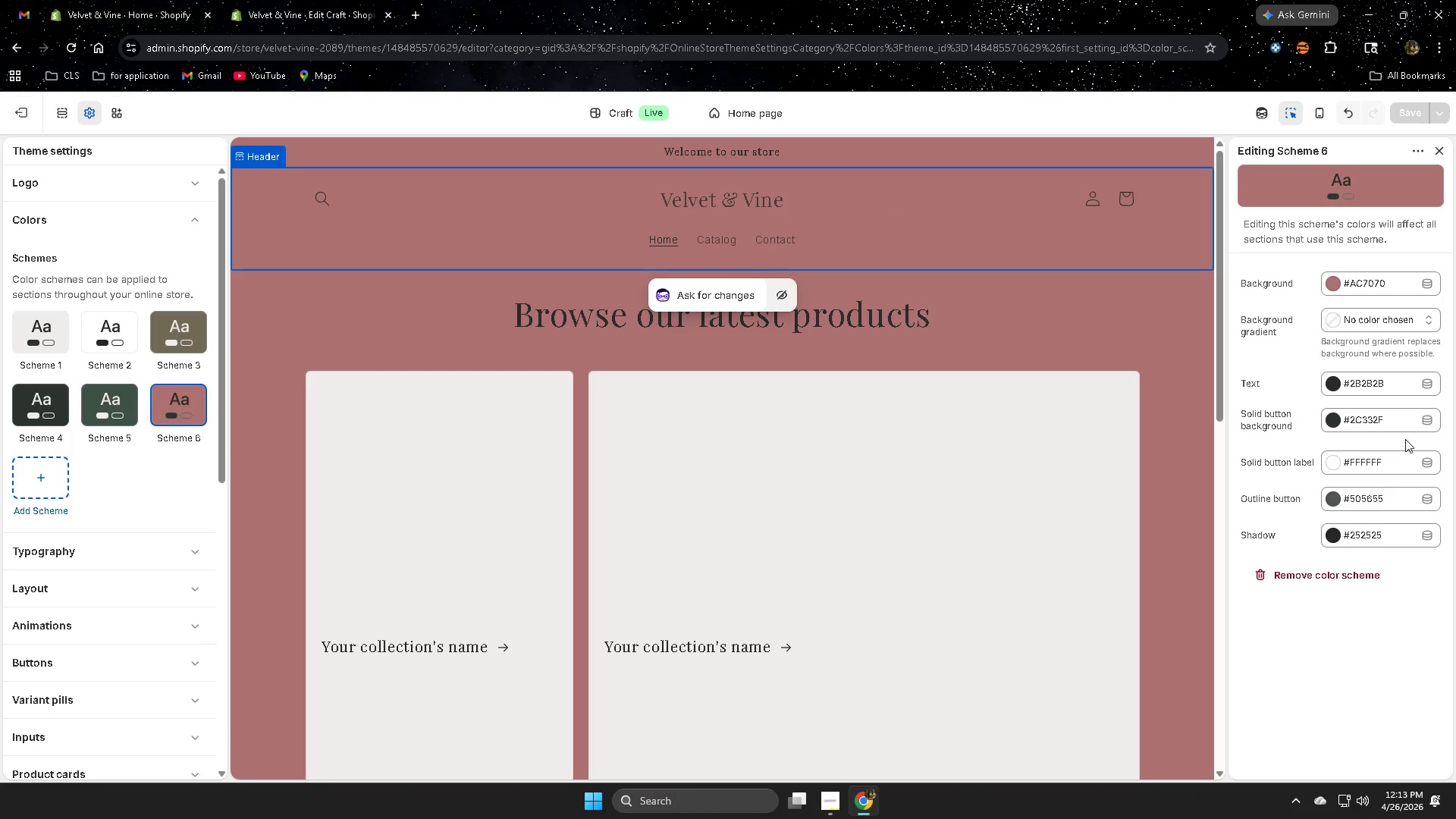 
wait(10.16)
 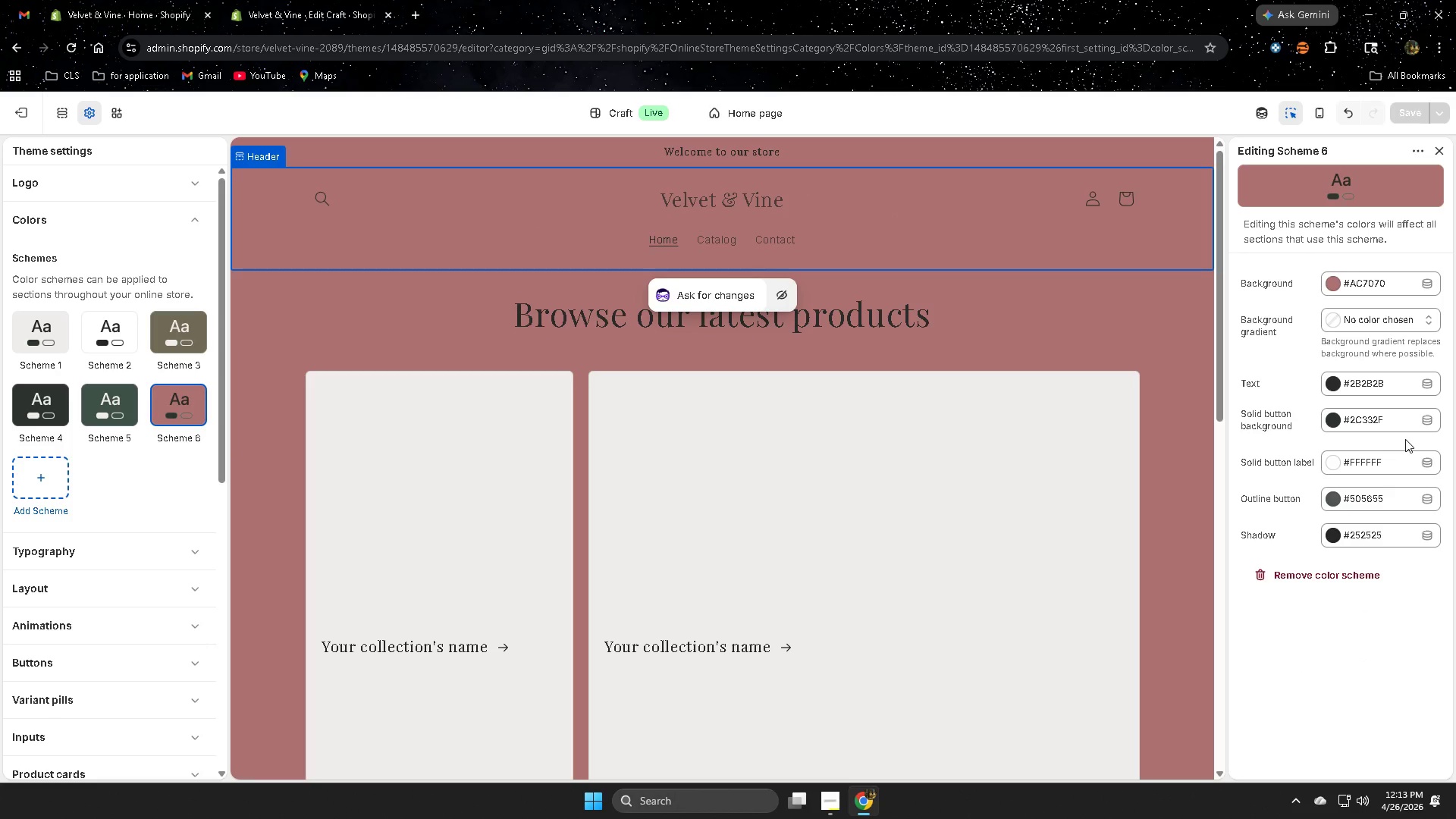 
left_click([1390, 423])
 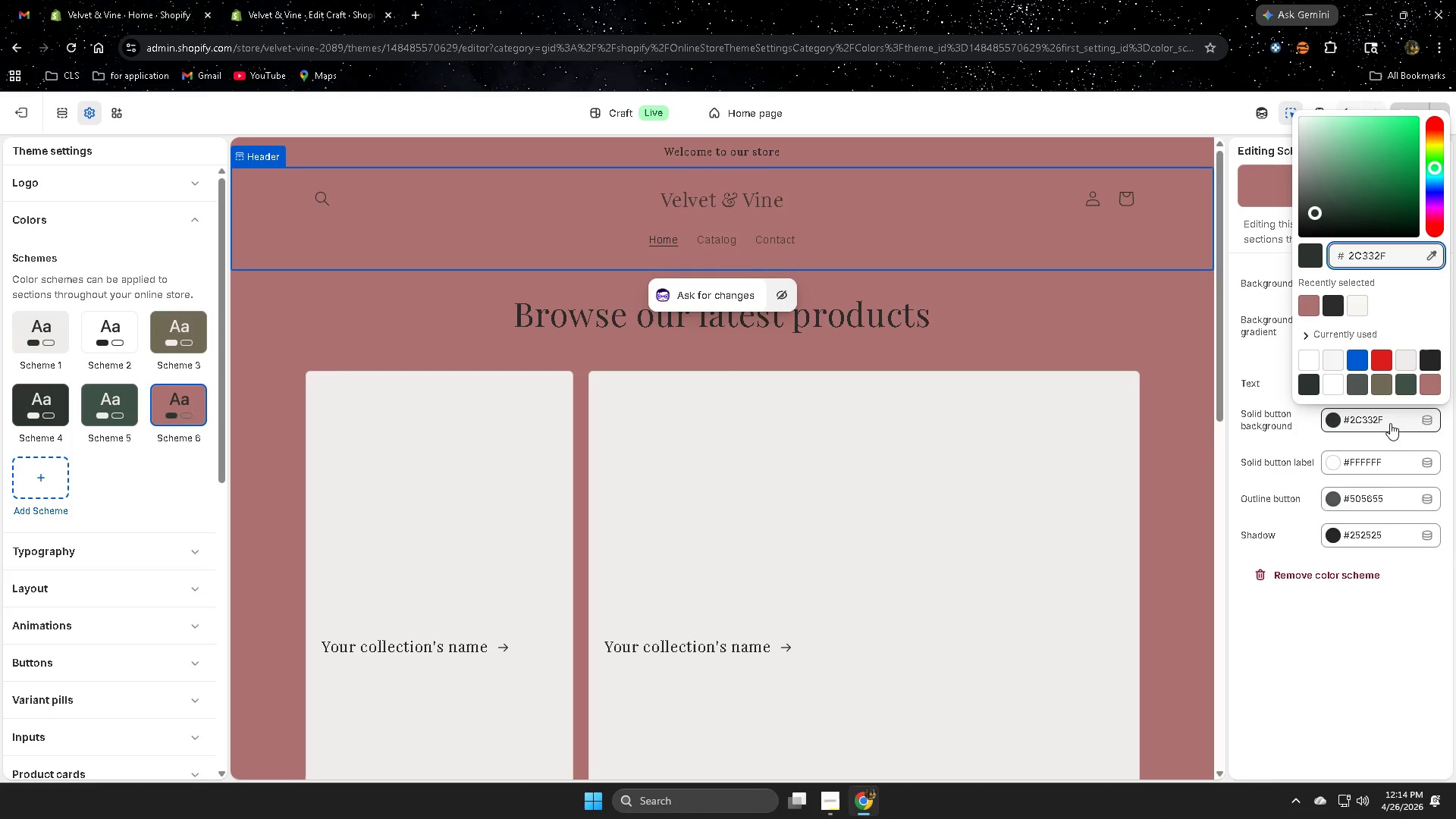 
left_click([1390, 423])
 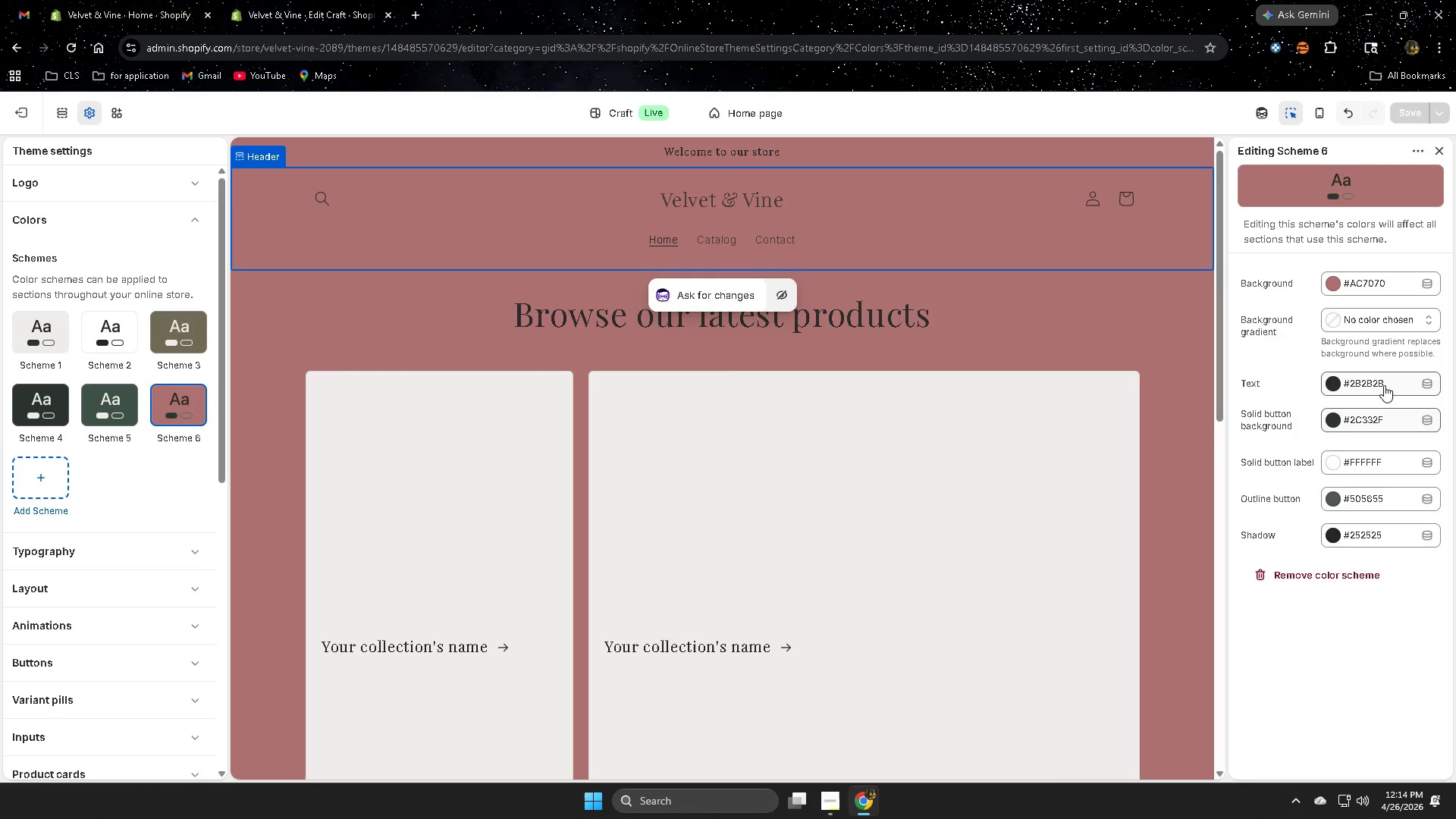 
left_click([1384, 385])
 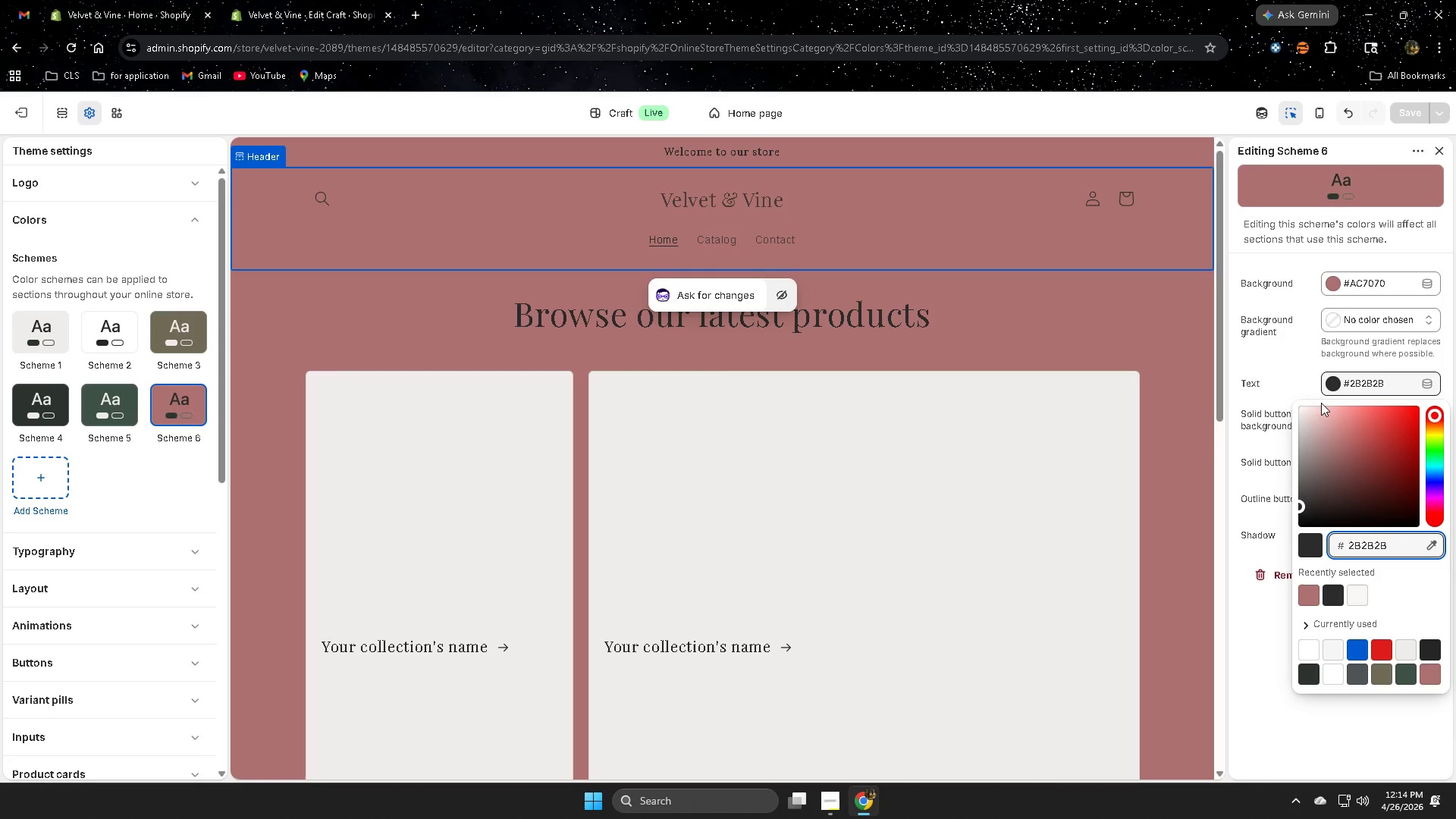 
left_click([1272, 371])